 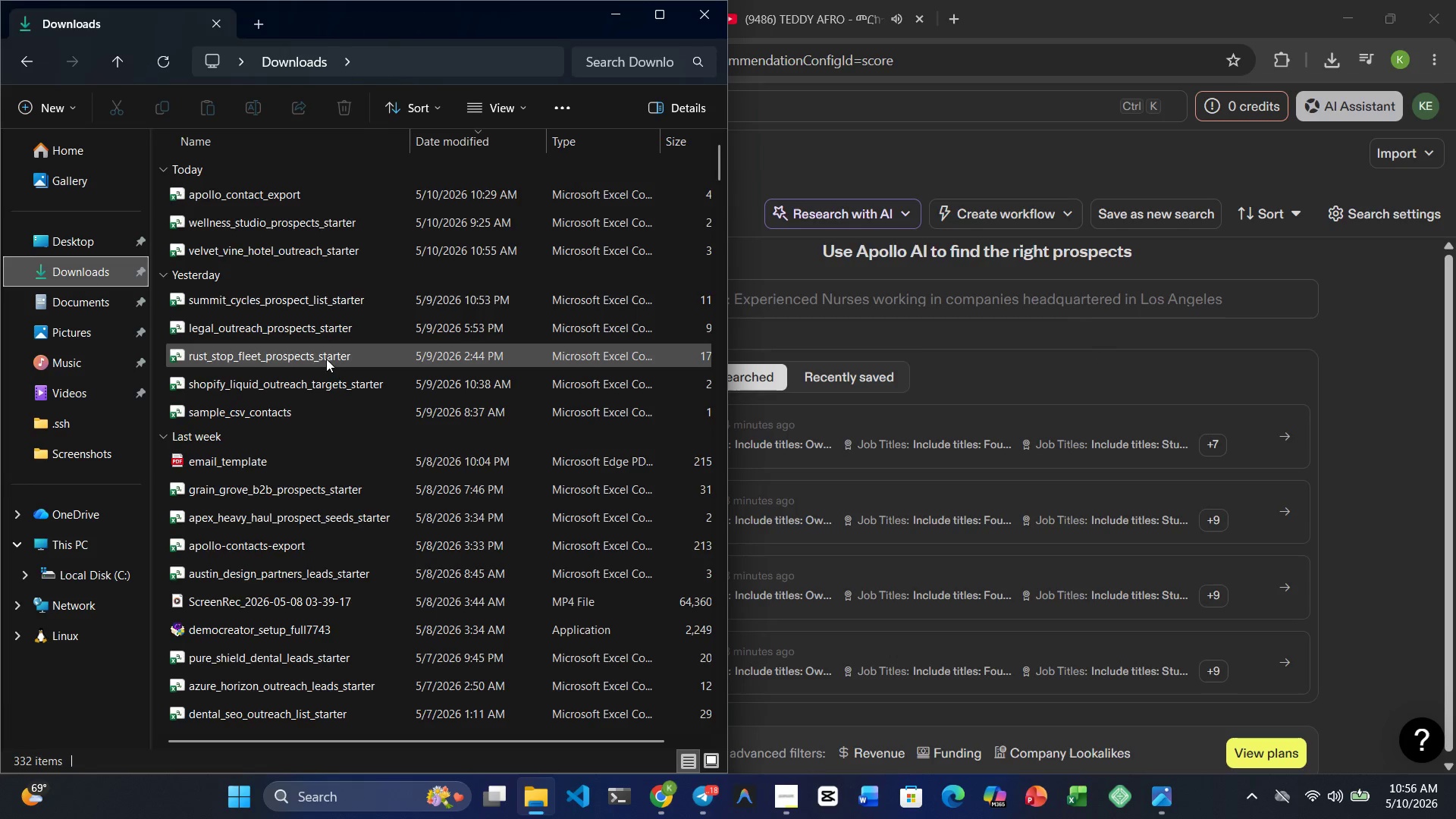 
left_click([80, 444])
 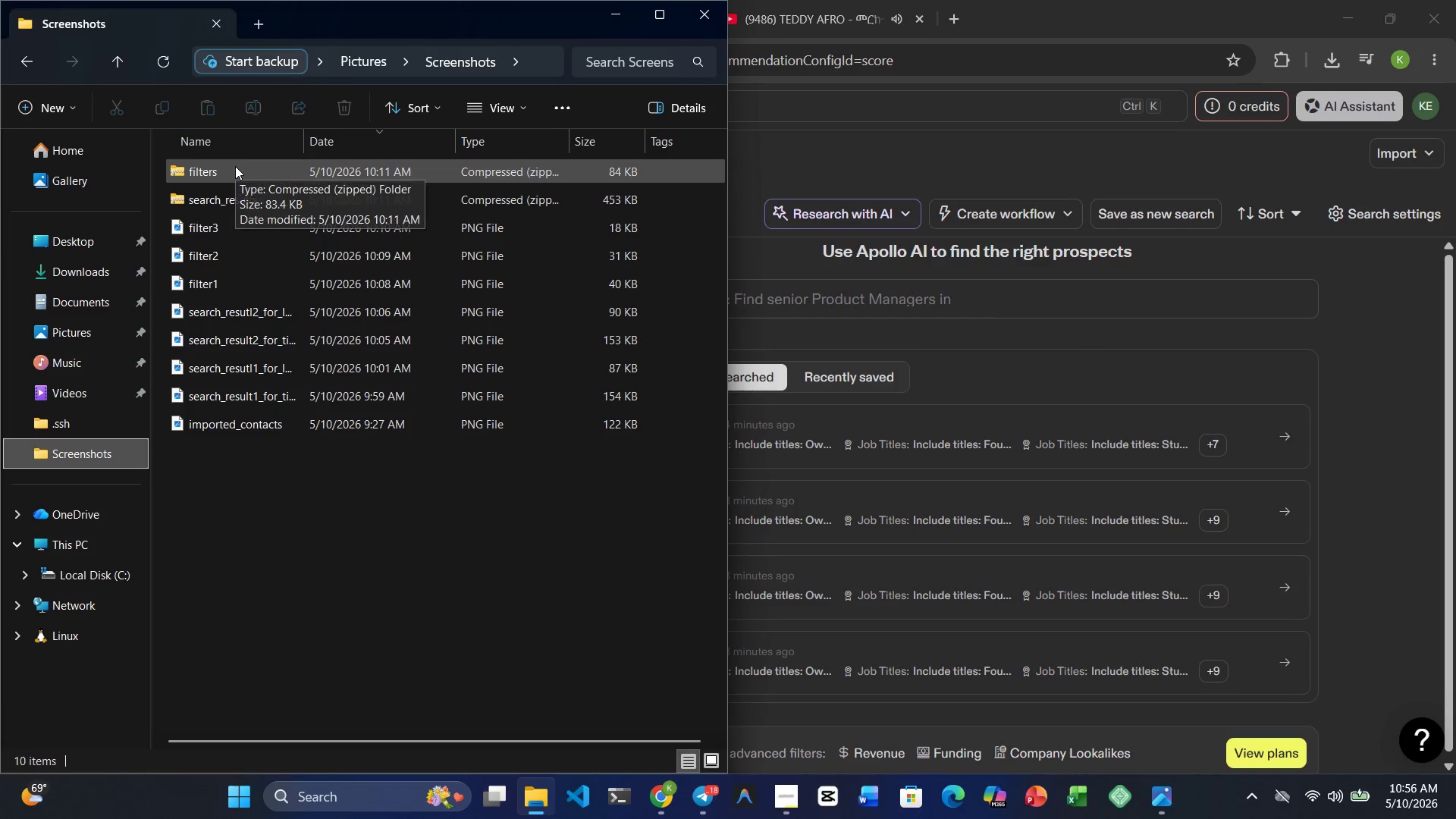 
left_click([256, 173])
 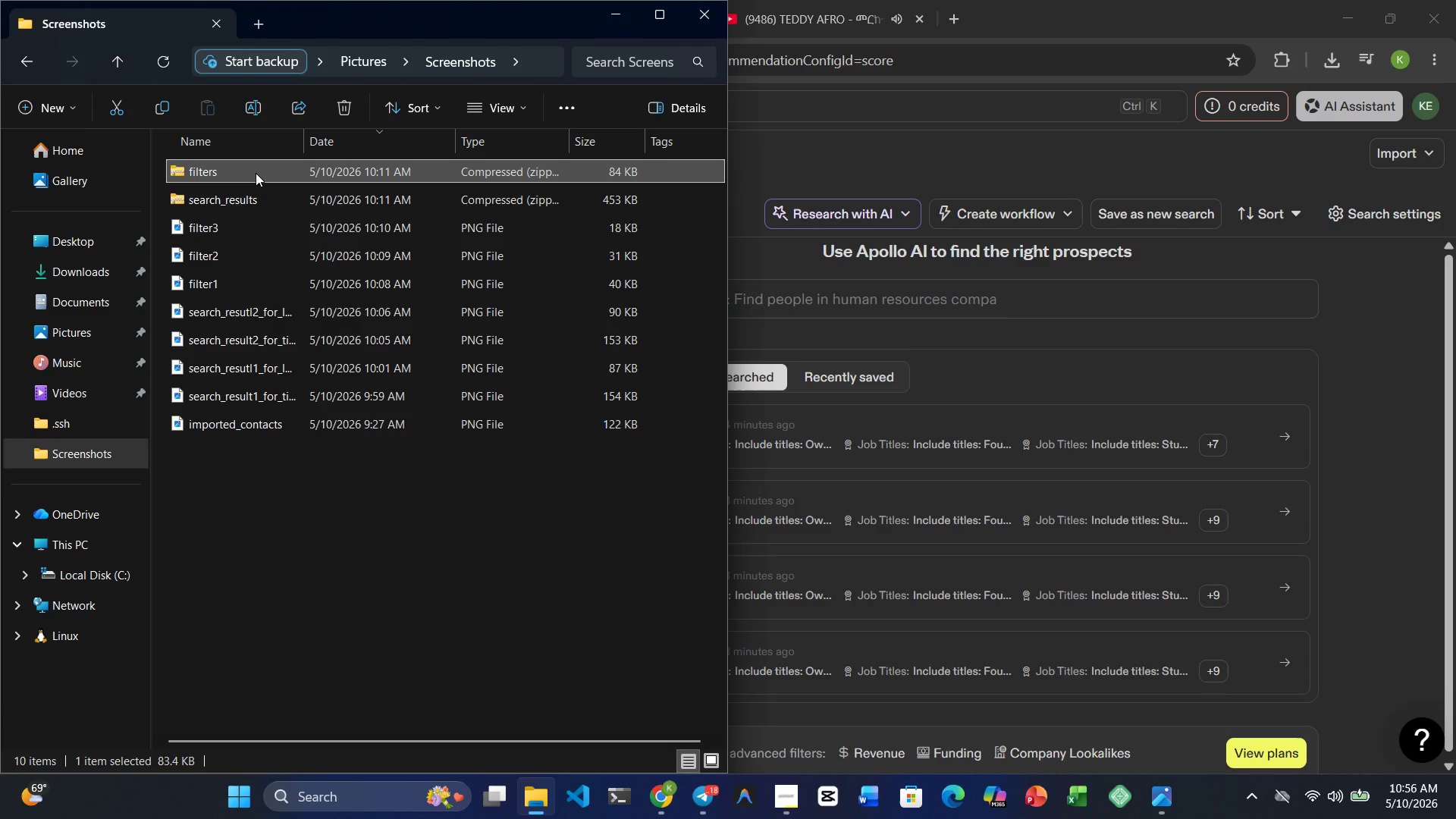 
hold_key(key=ShiftRight, duration=1.27)
 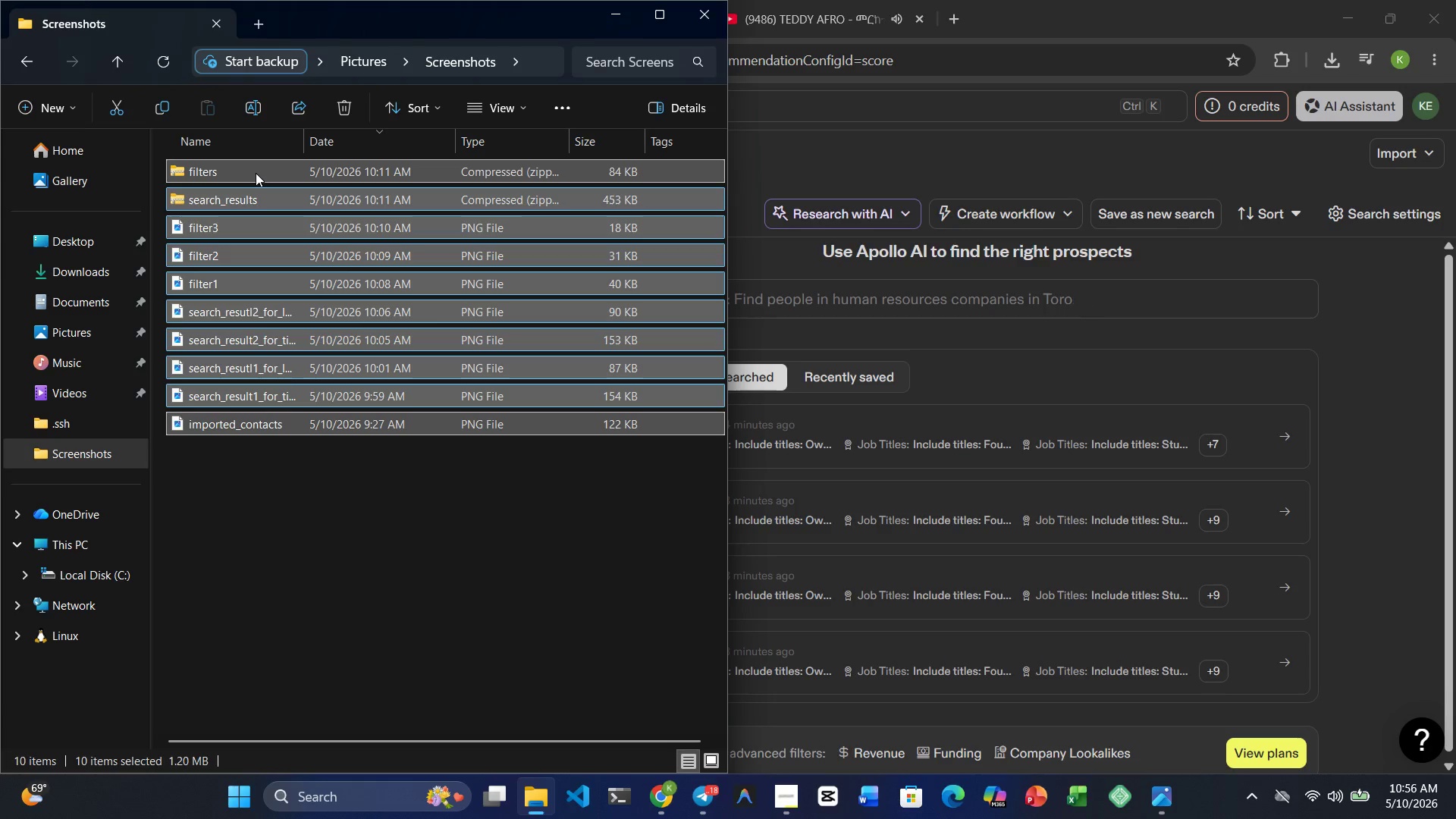 
hold_key(key=ArrowDown, duration=0.92)
 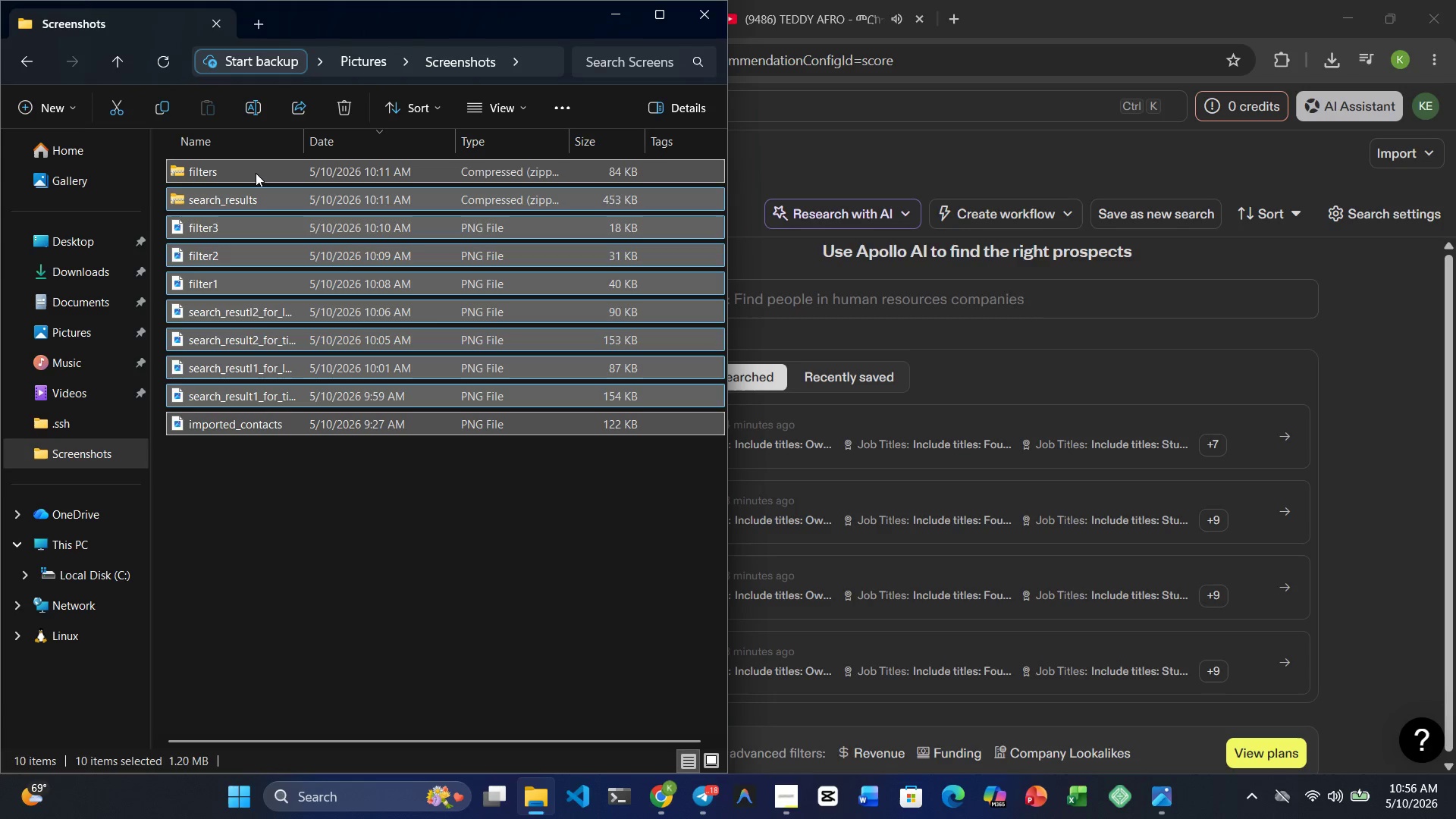 
key(Shift+Delete)
 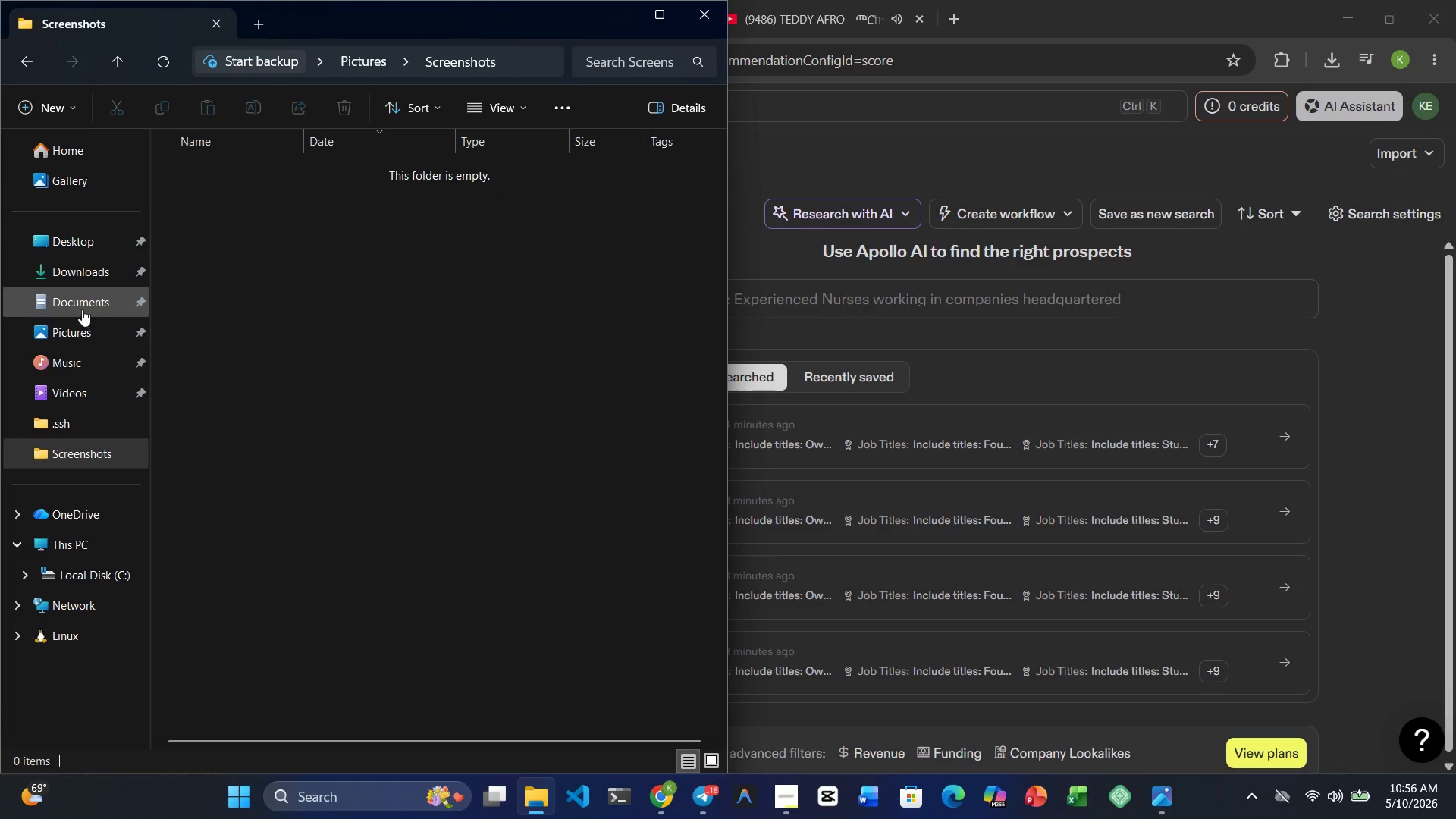 
left_click([80, 301])
 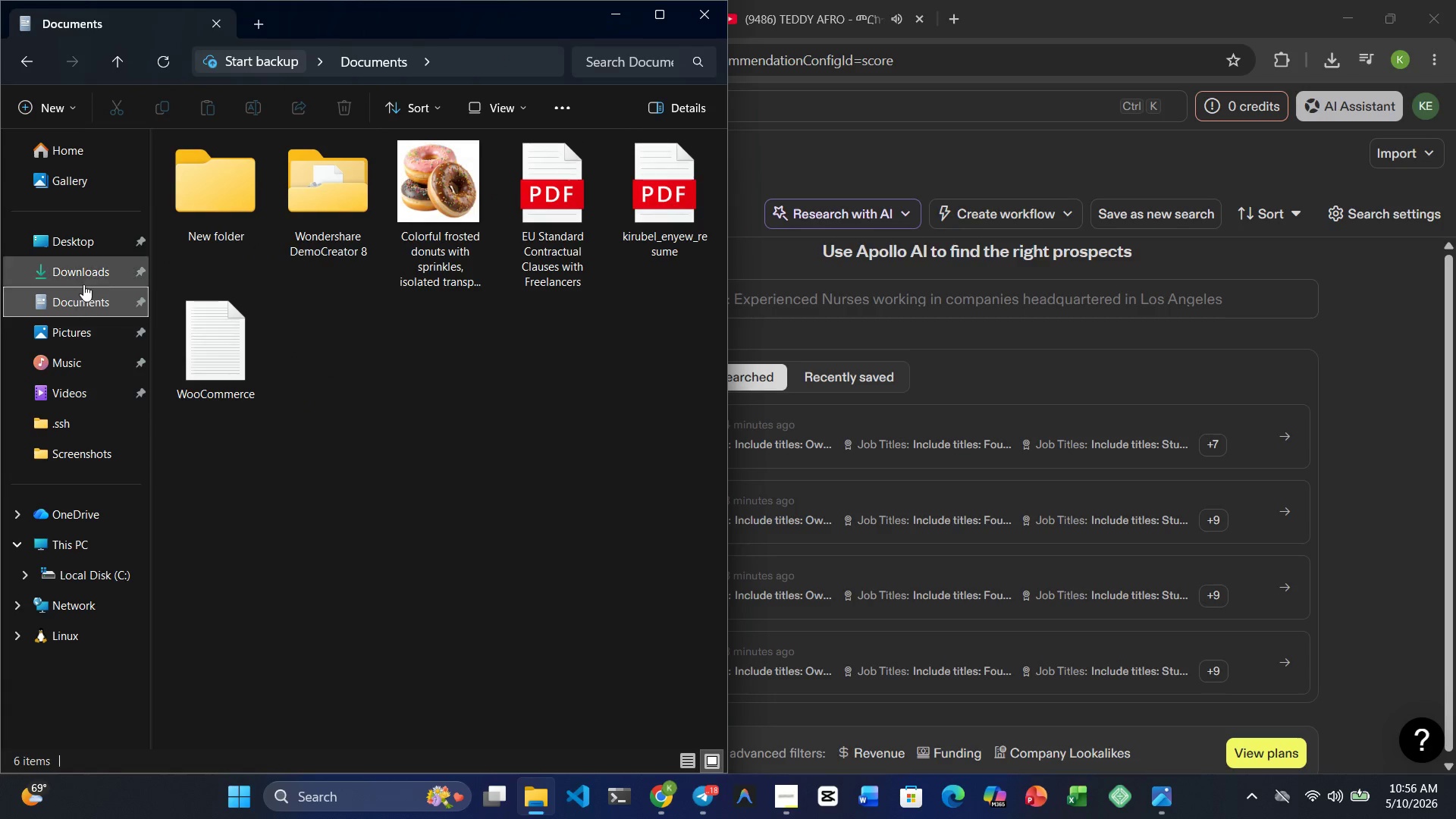 
left_click([84, 283])
 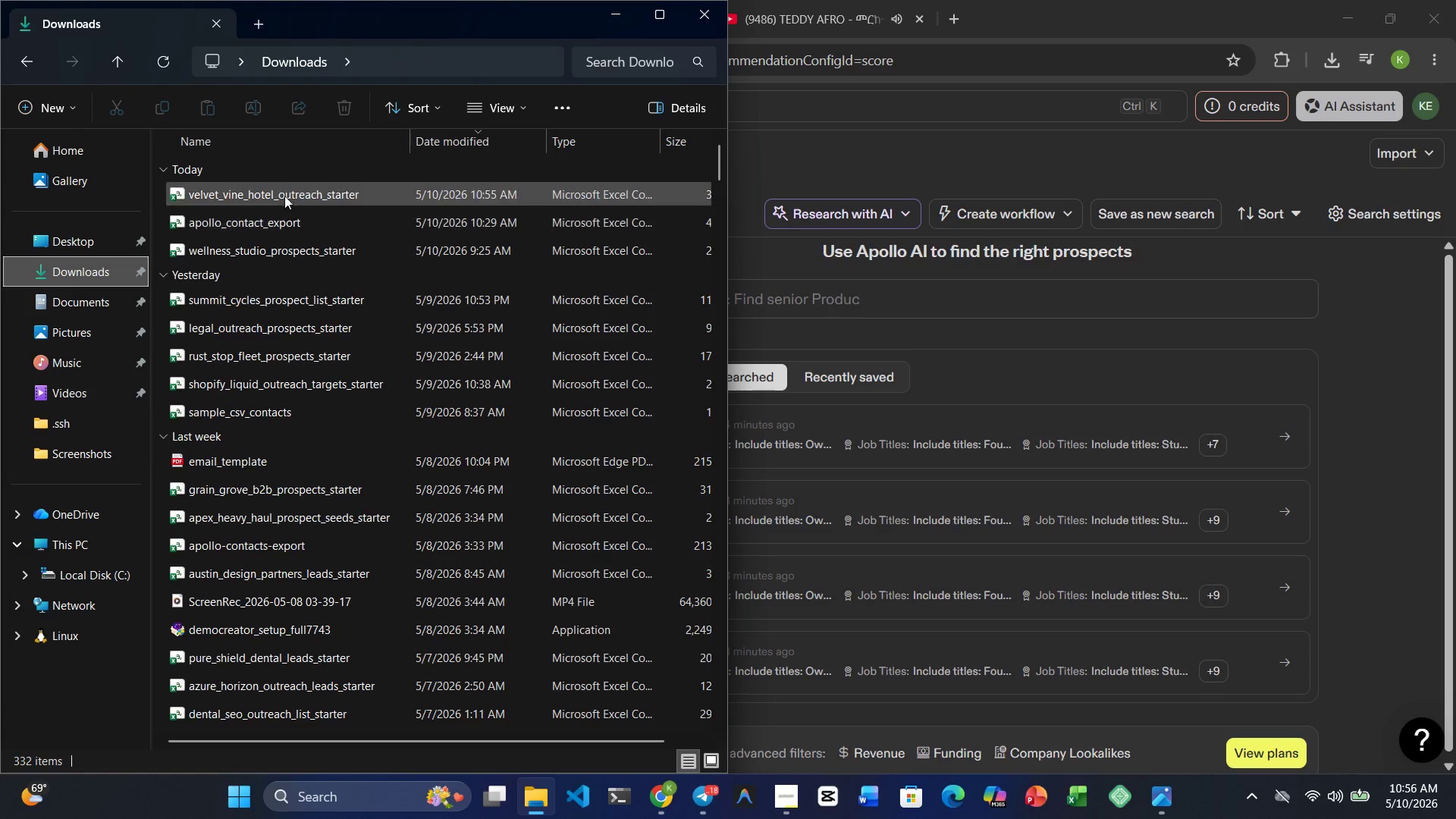 
double_click([284, 190])
 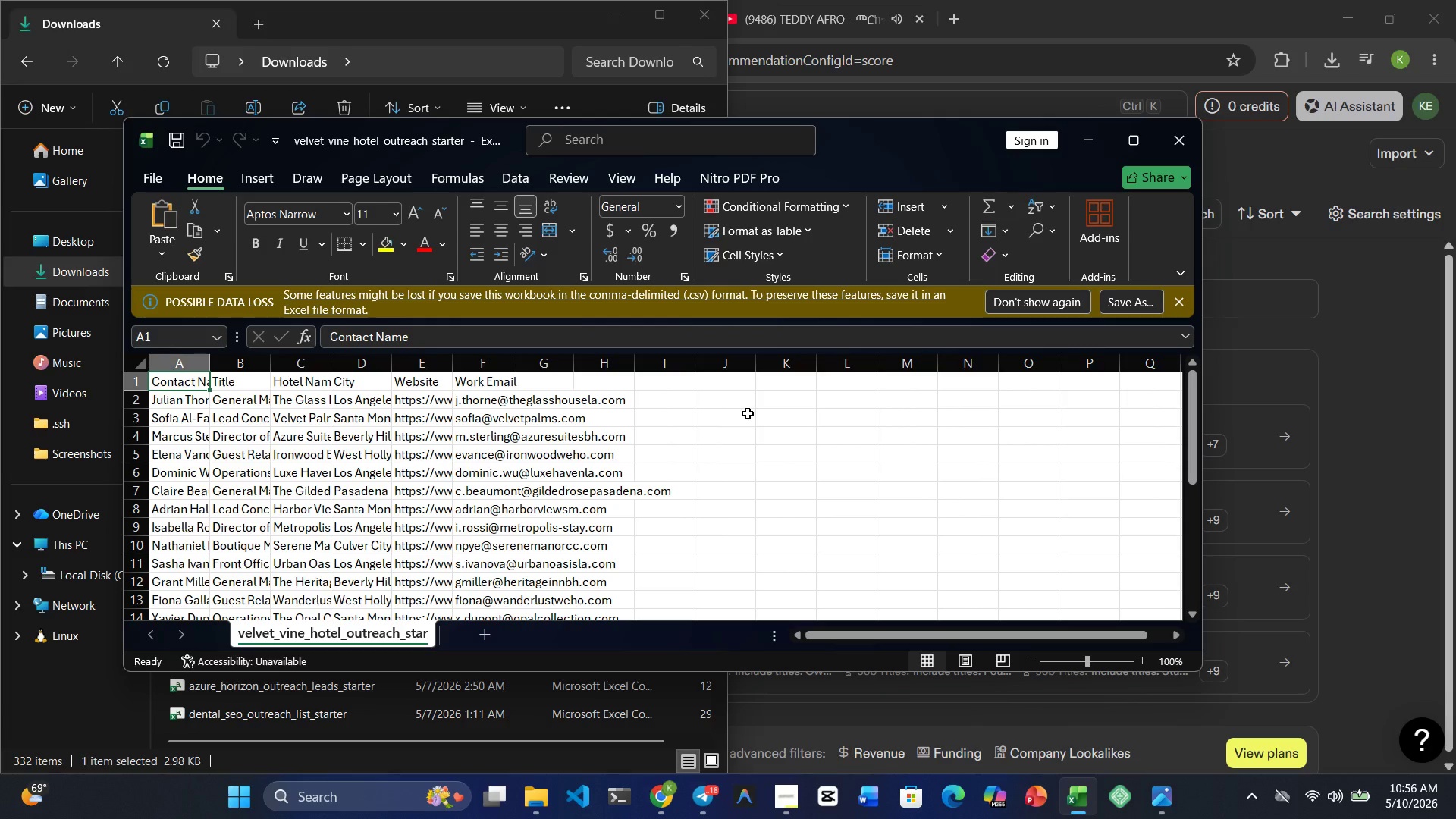 
wait(19.02)
 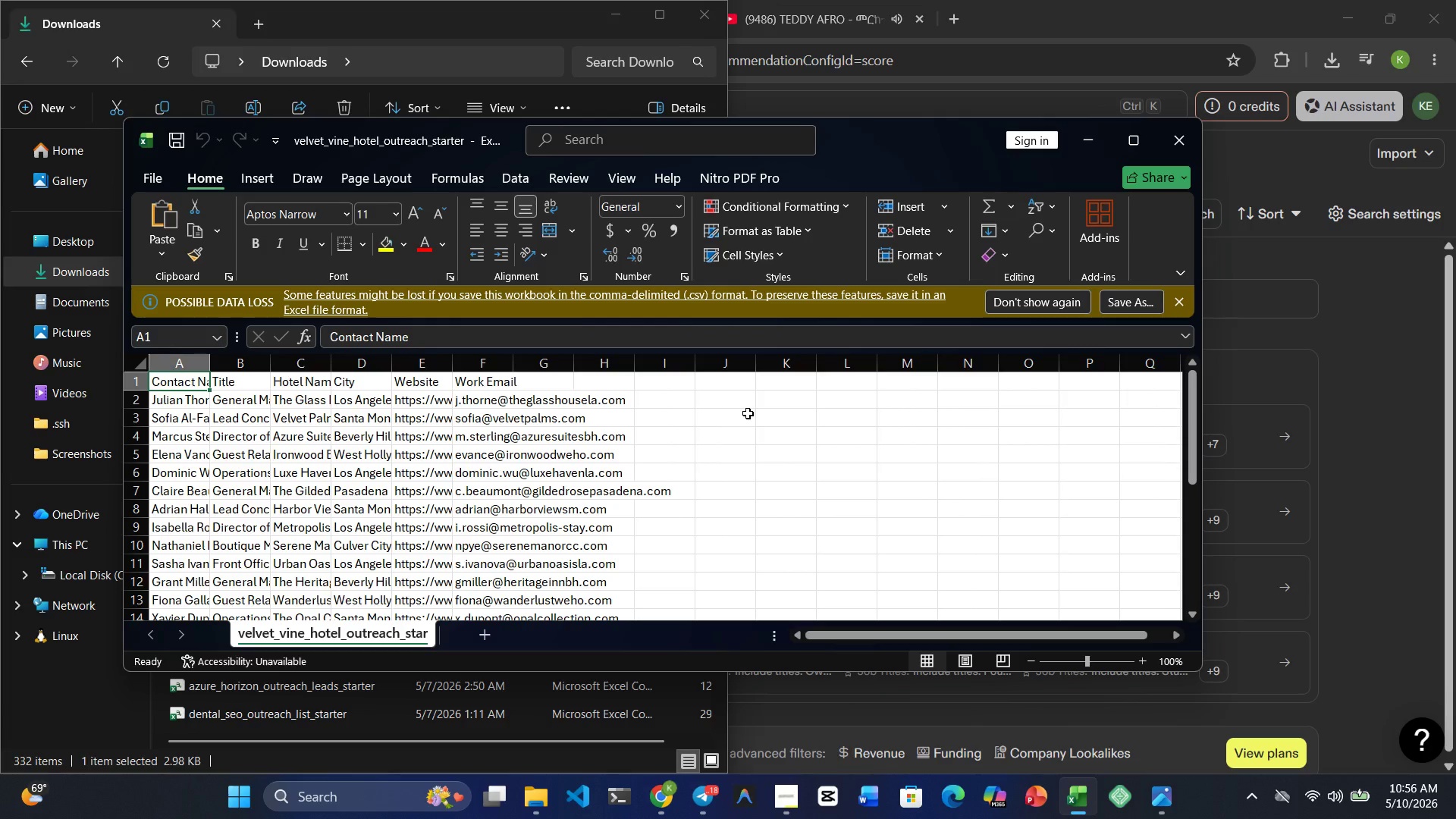 
left_click([1142, 133])
 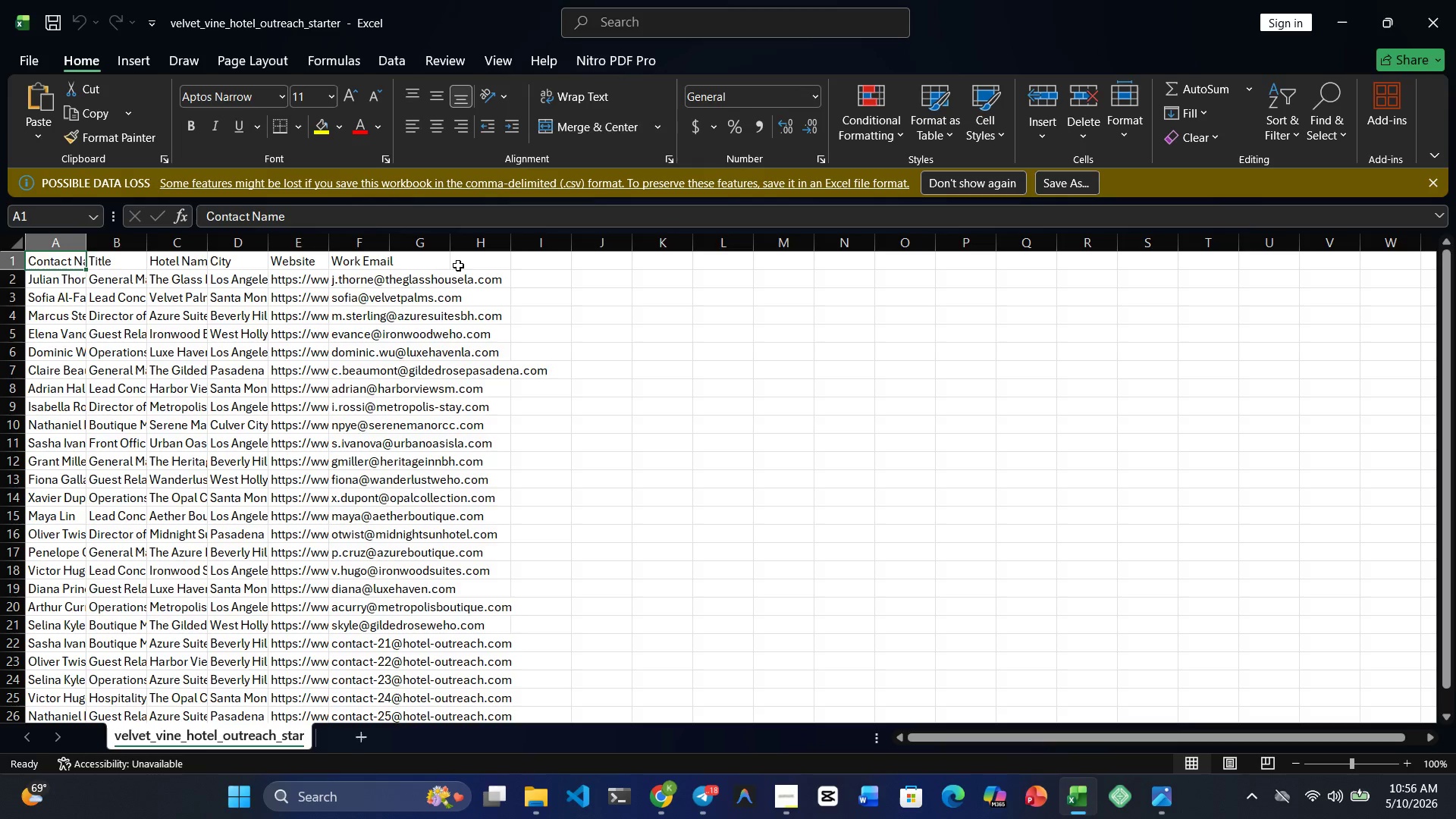 
left_click([404, 266])
 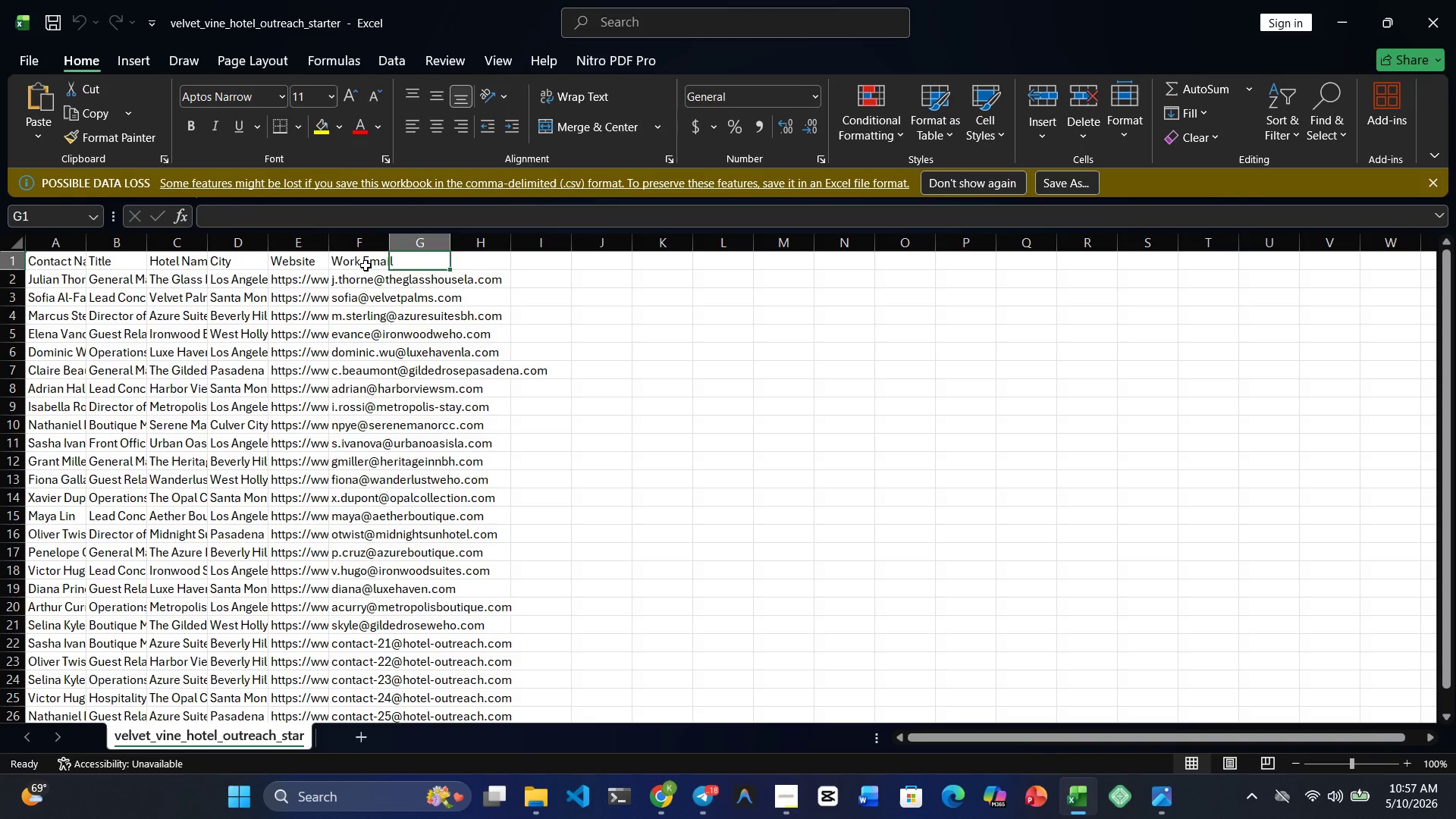 
left_click([366, 265])
 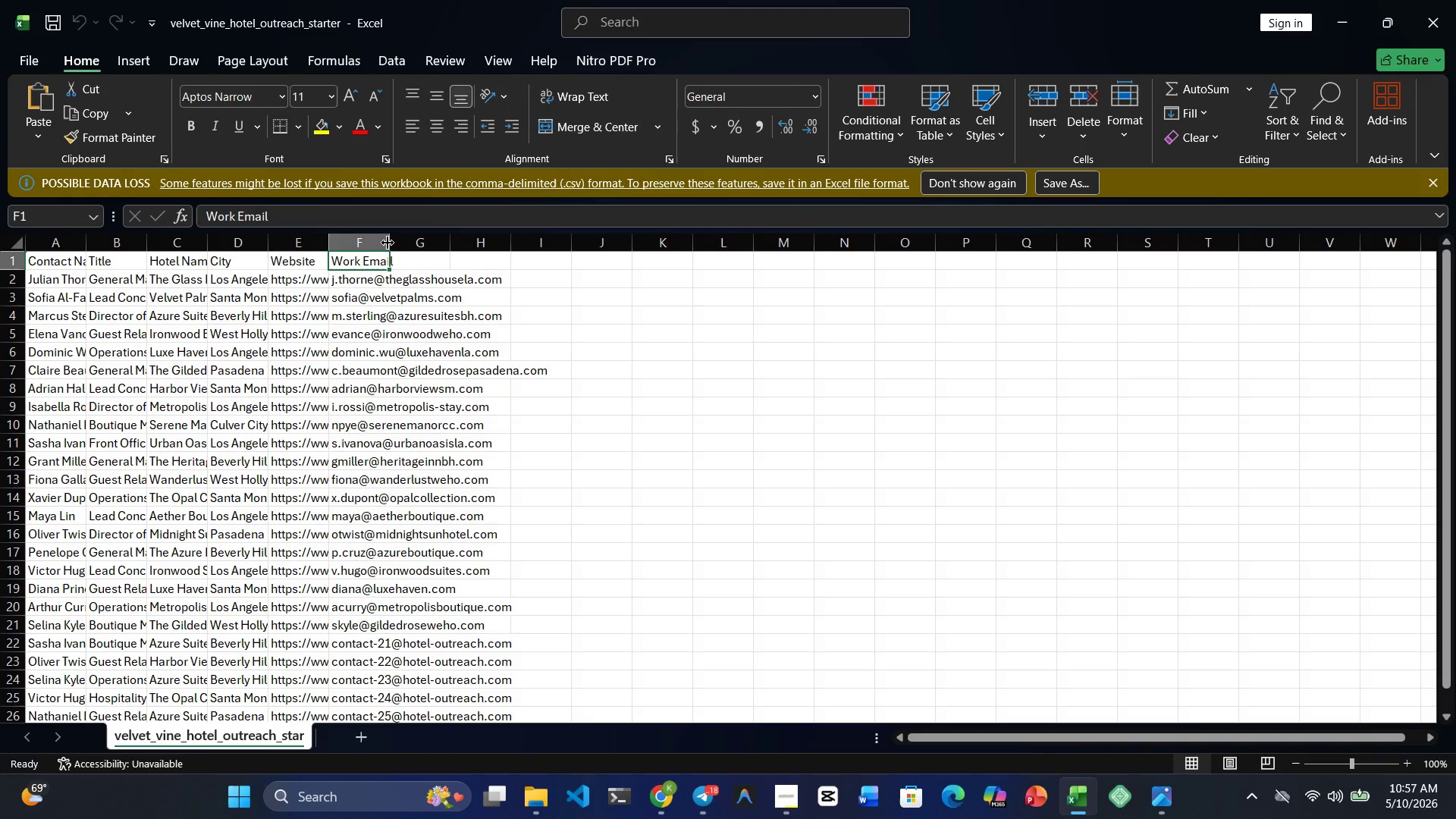 
left_click_drag(start_coordinate=[388, 243], to_coordinate=[594, 247])
 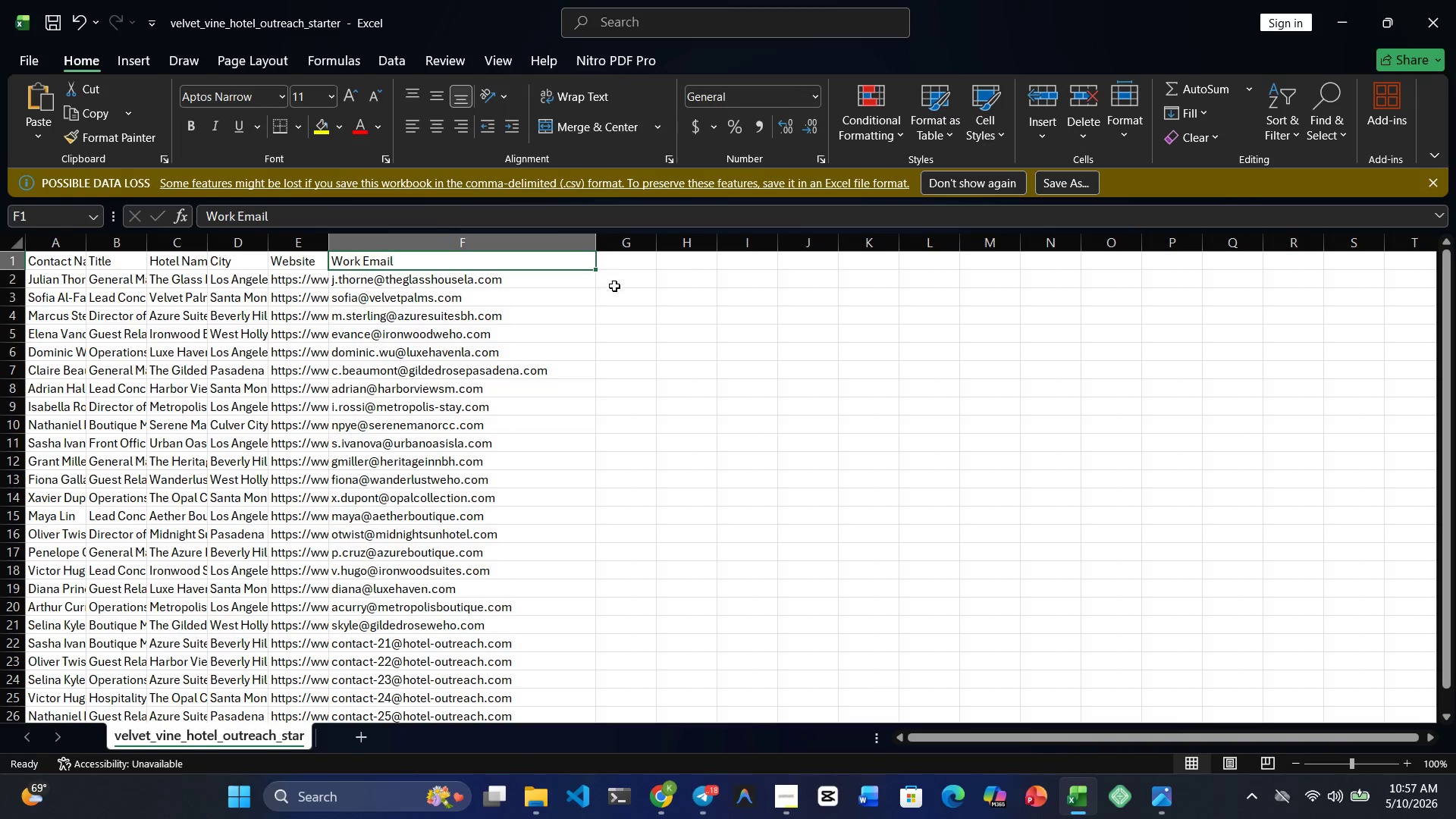 
left_click([622, 295])
 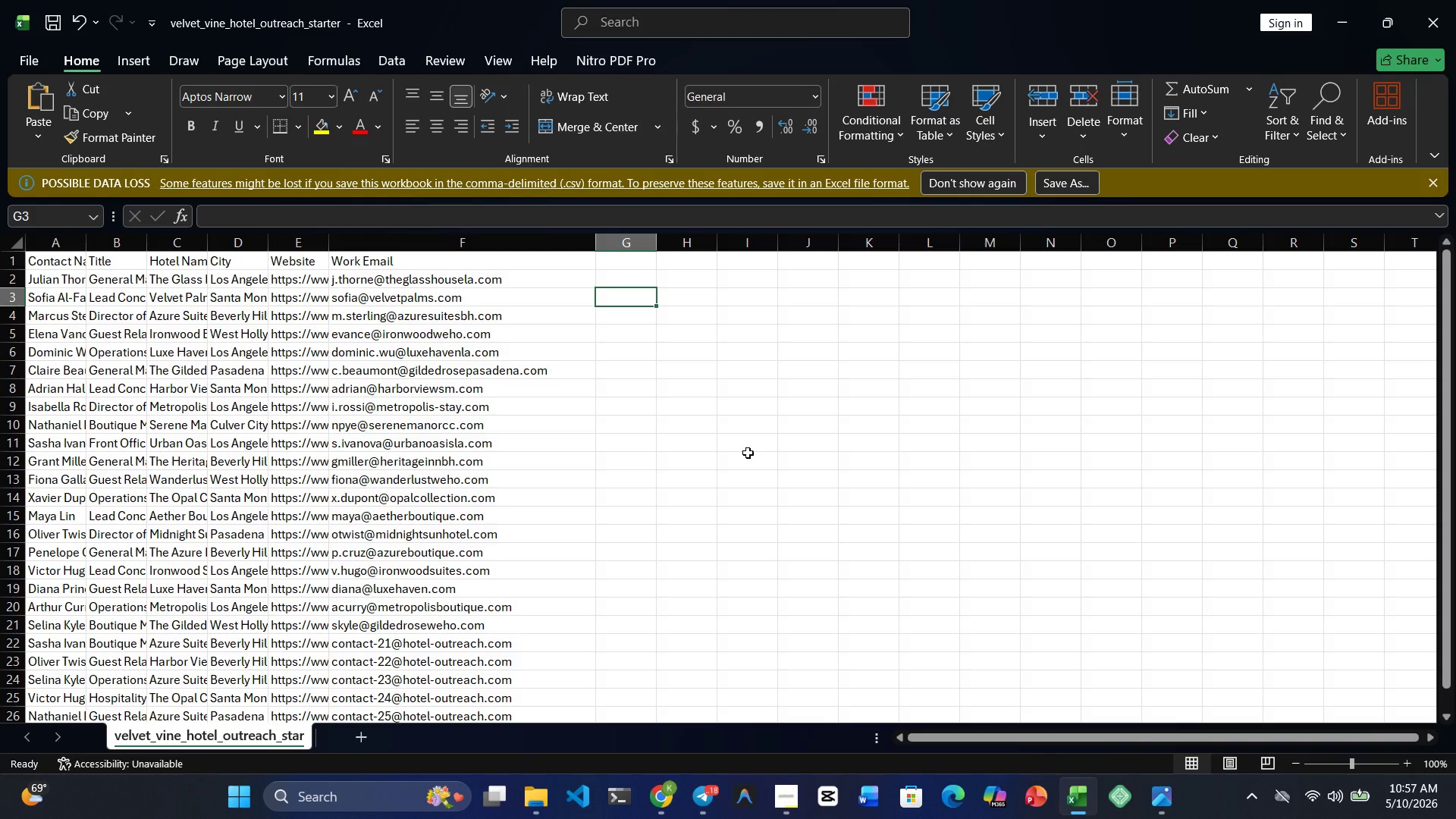 
wait(20.48)
 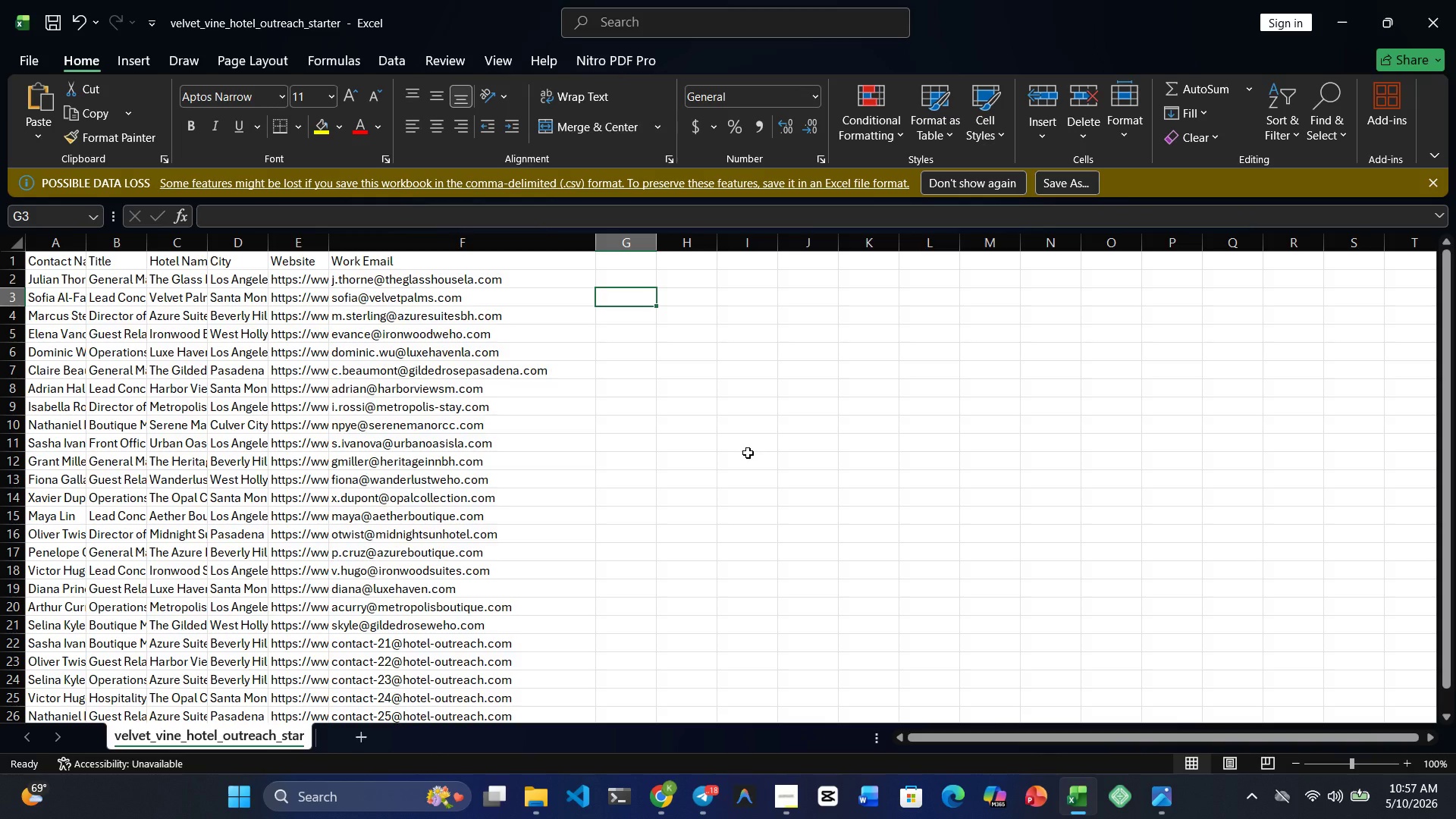 
left_click_drag(start_coordinate=[655, 238], to_coordinate=[663, 238])
 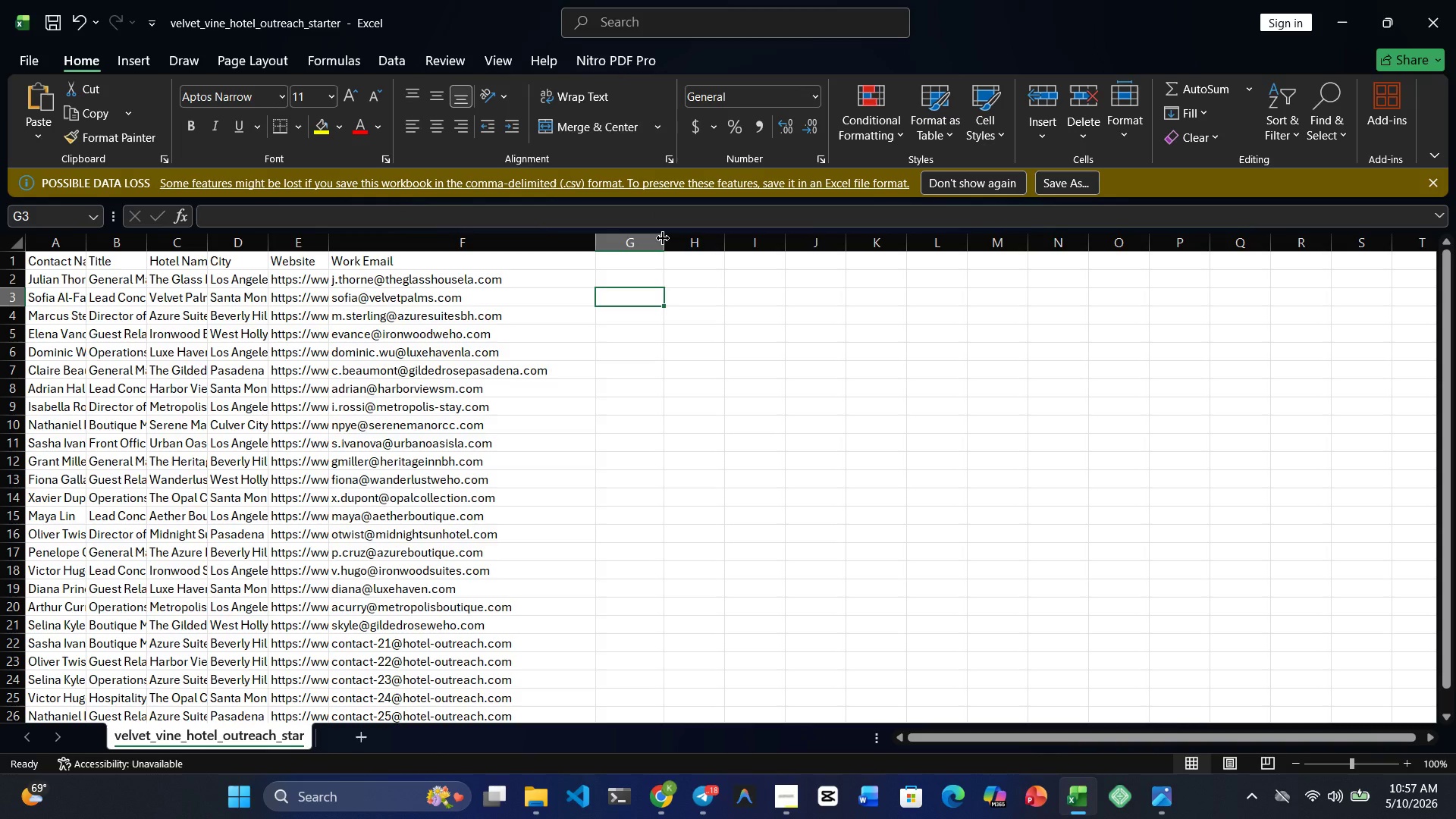 
left_click_drag(start_coordinate=[663, 238], to_coordinate=[673, 238])
 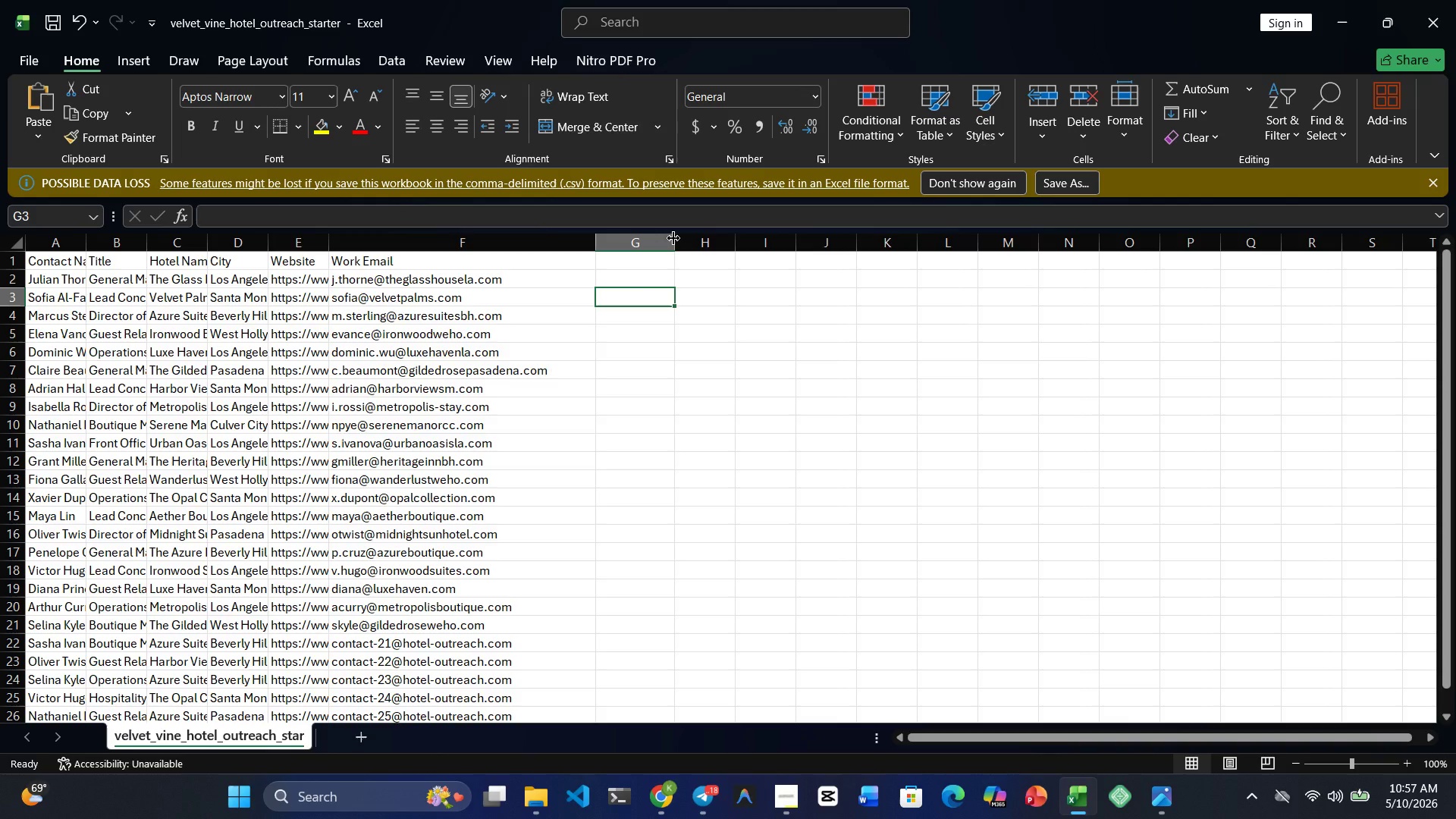 
wait(10.92)
 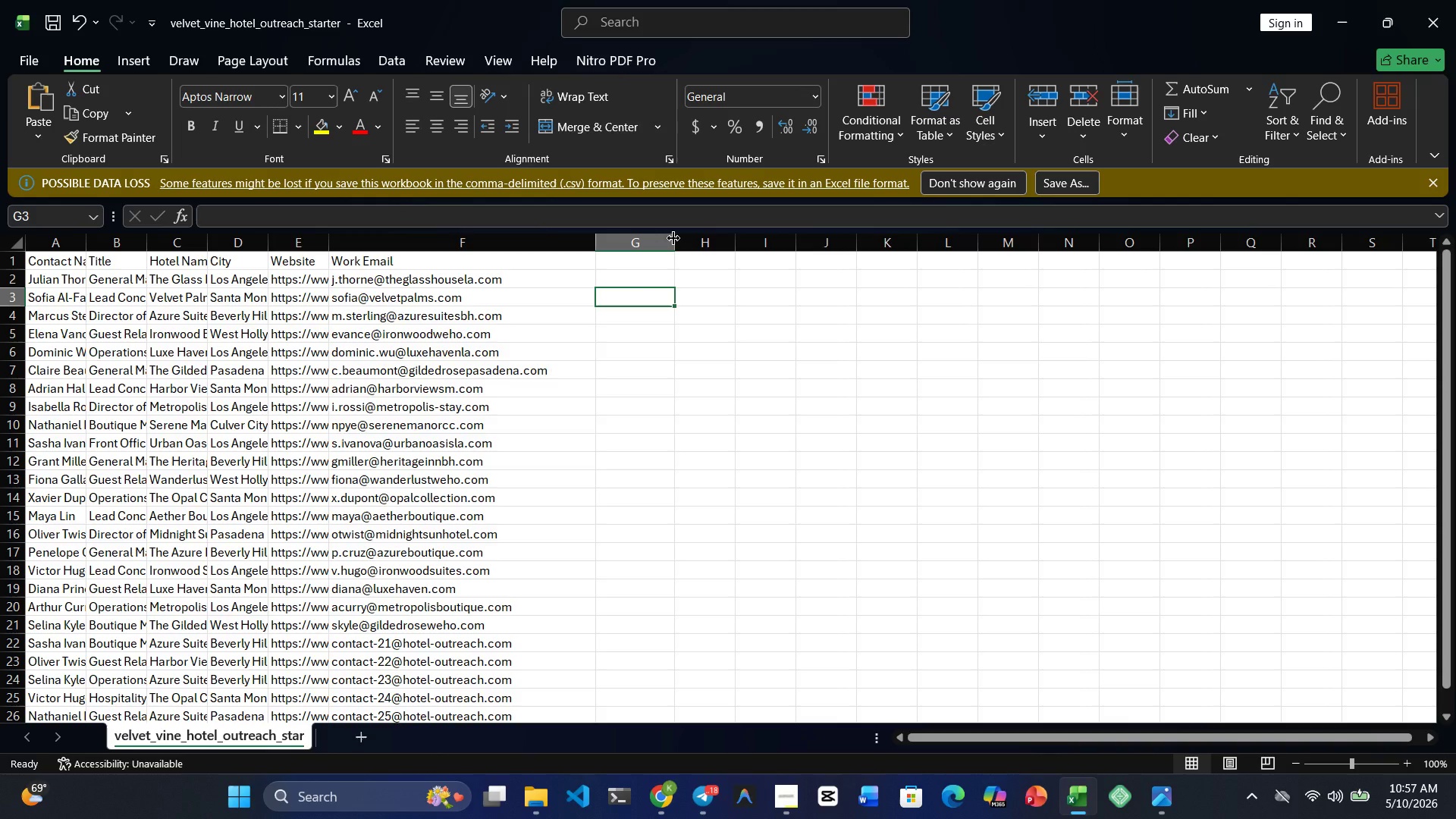 
left_click([623, 266])
 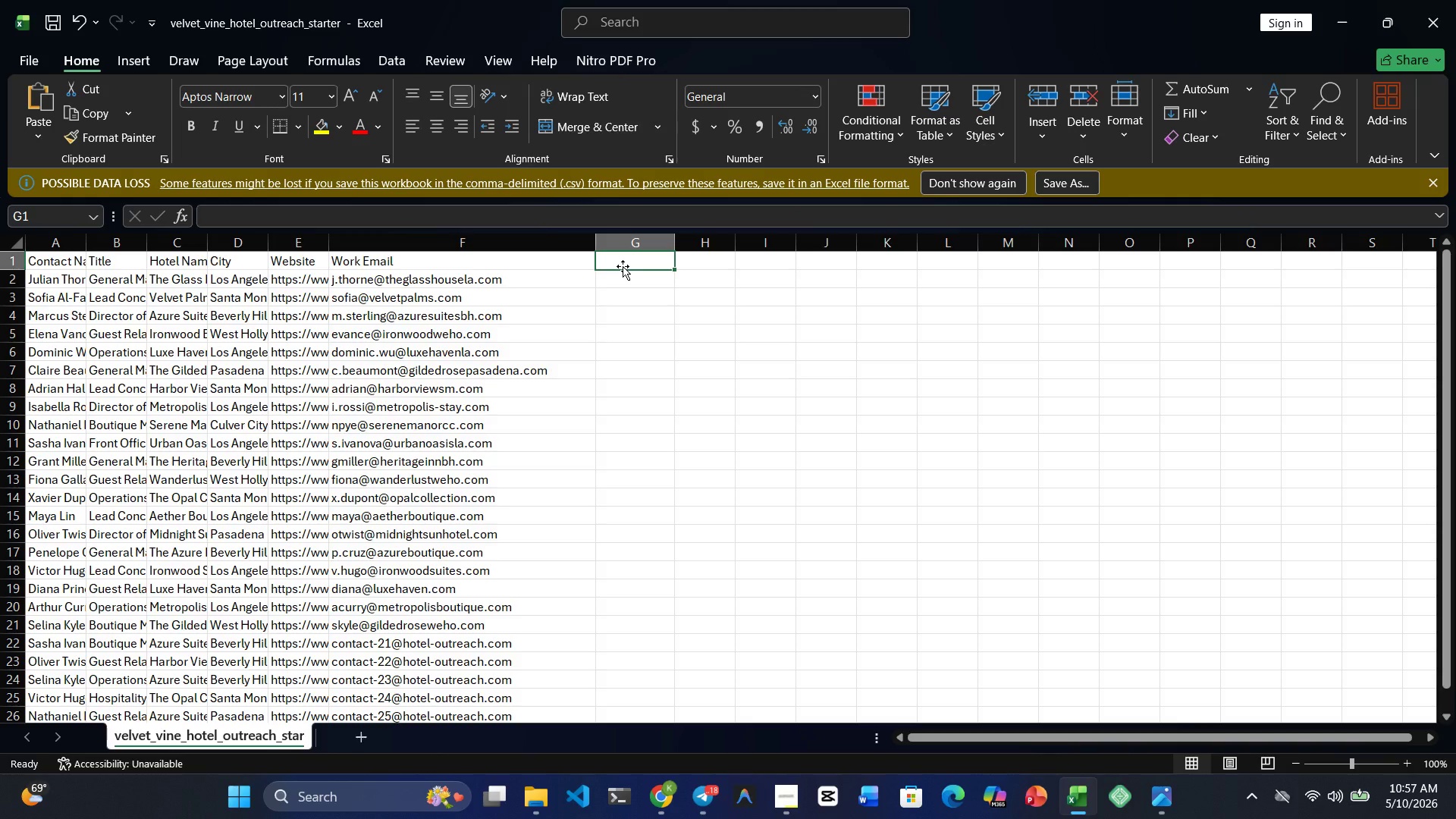 
type(Full Name)
 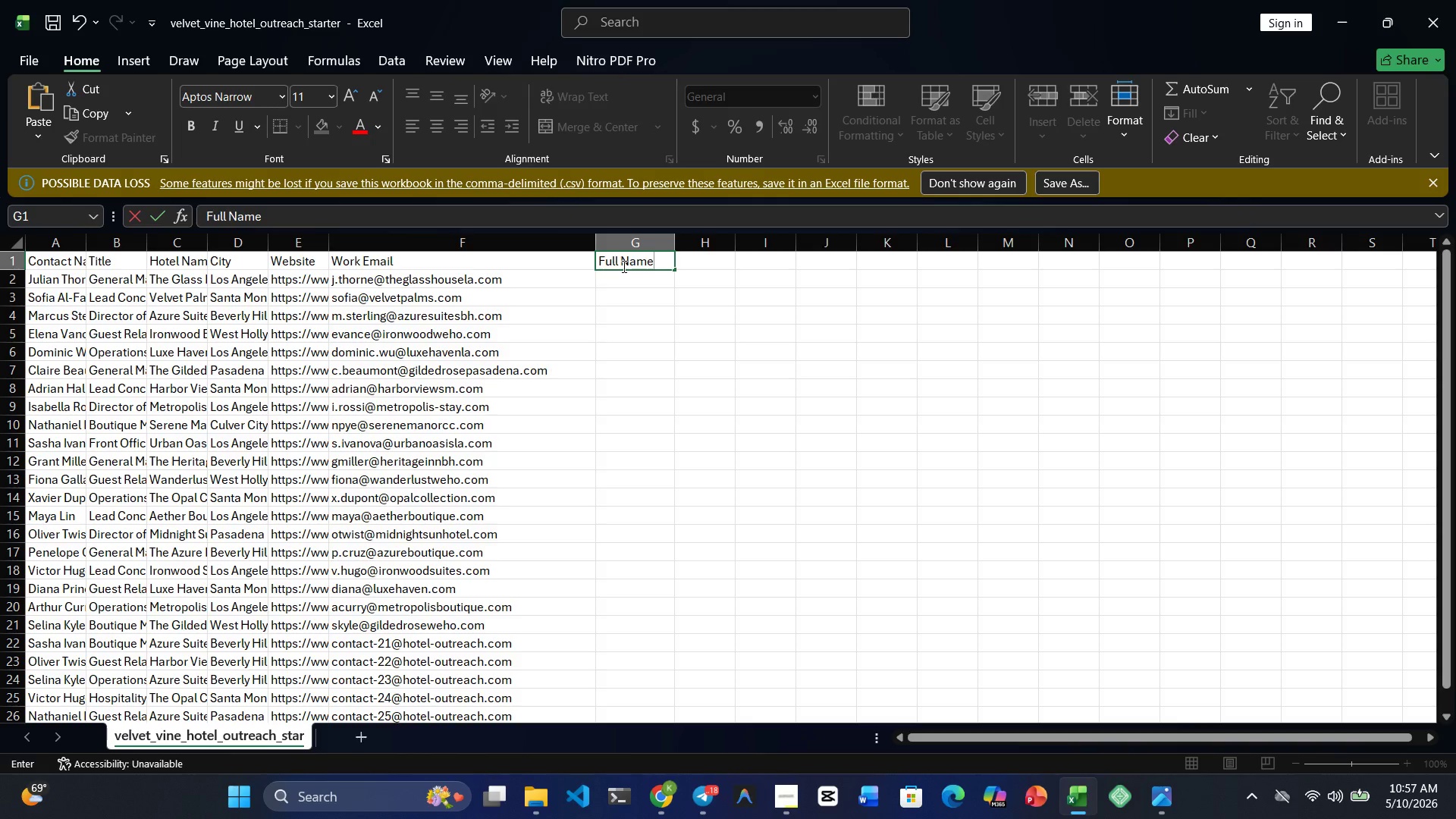 
key(Backspace)
 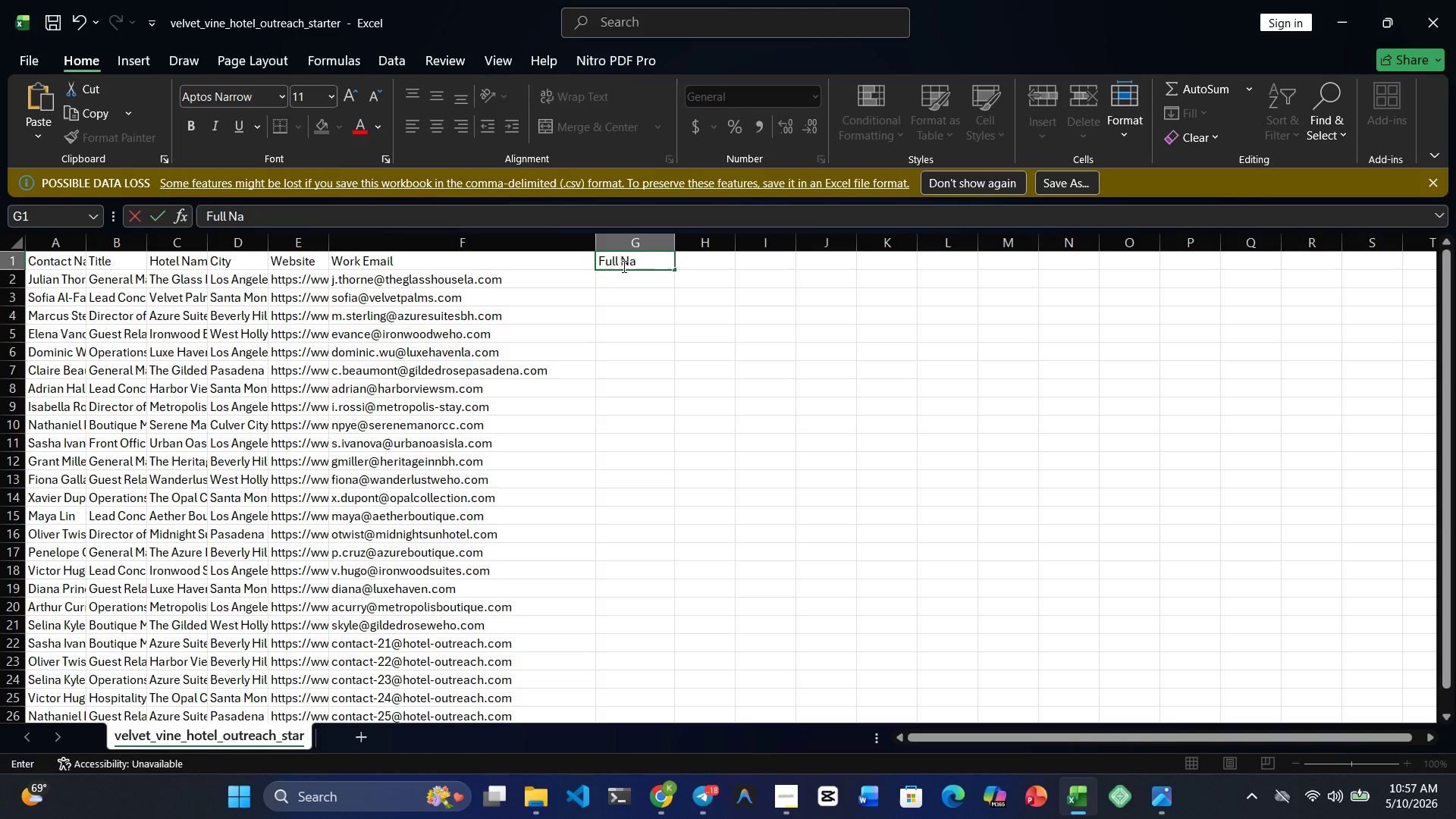 
key(Backspace)
 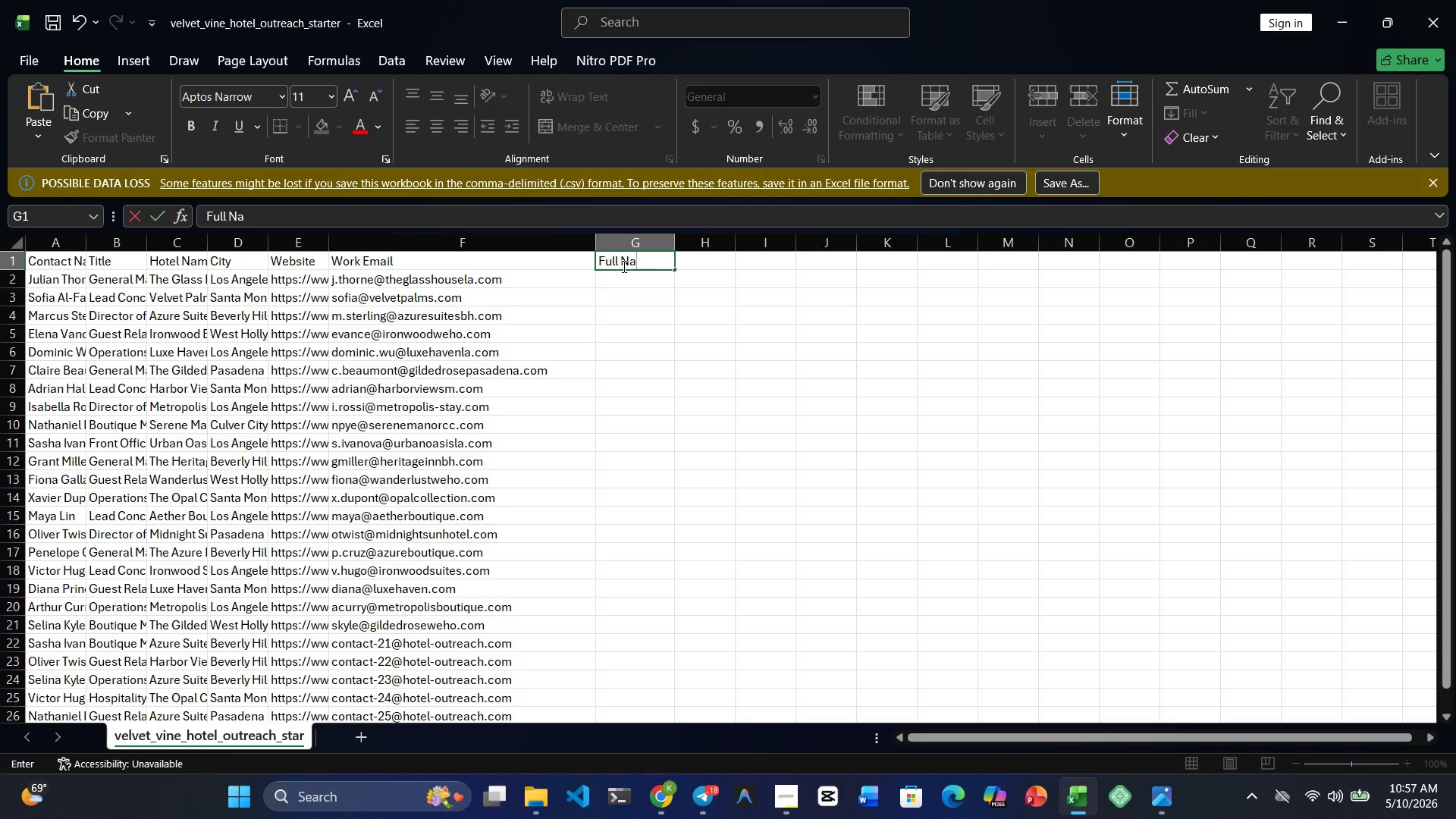 
key(Backspace)
 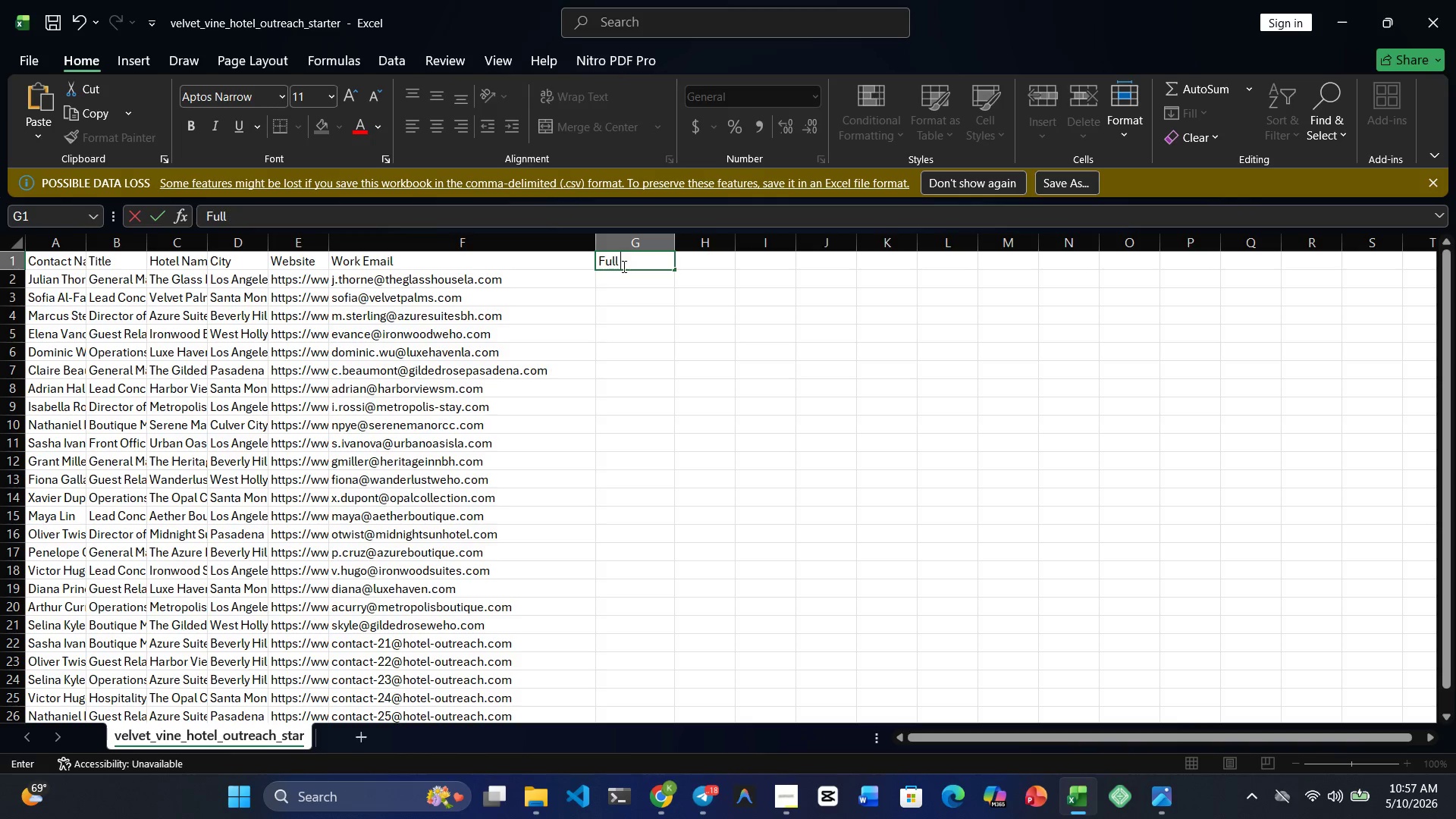 
key(Backspace)
 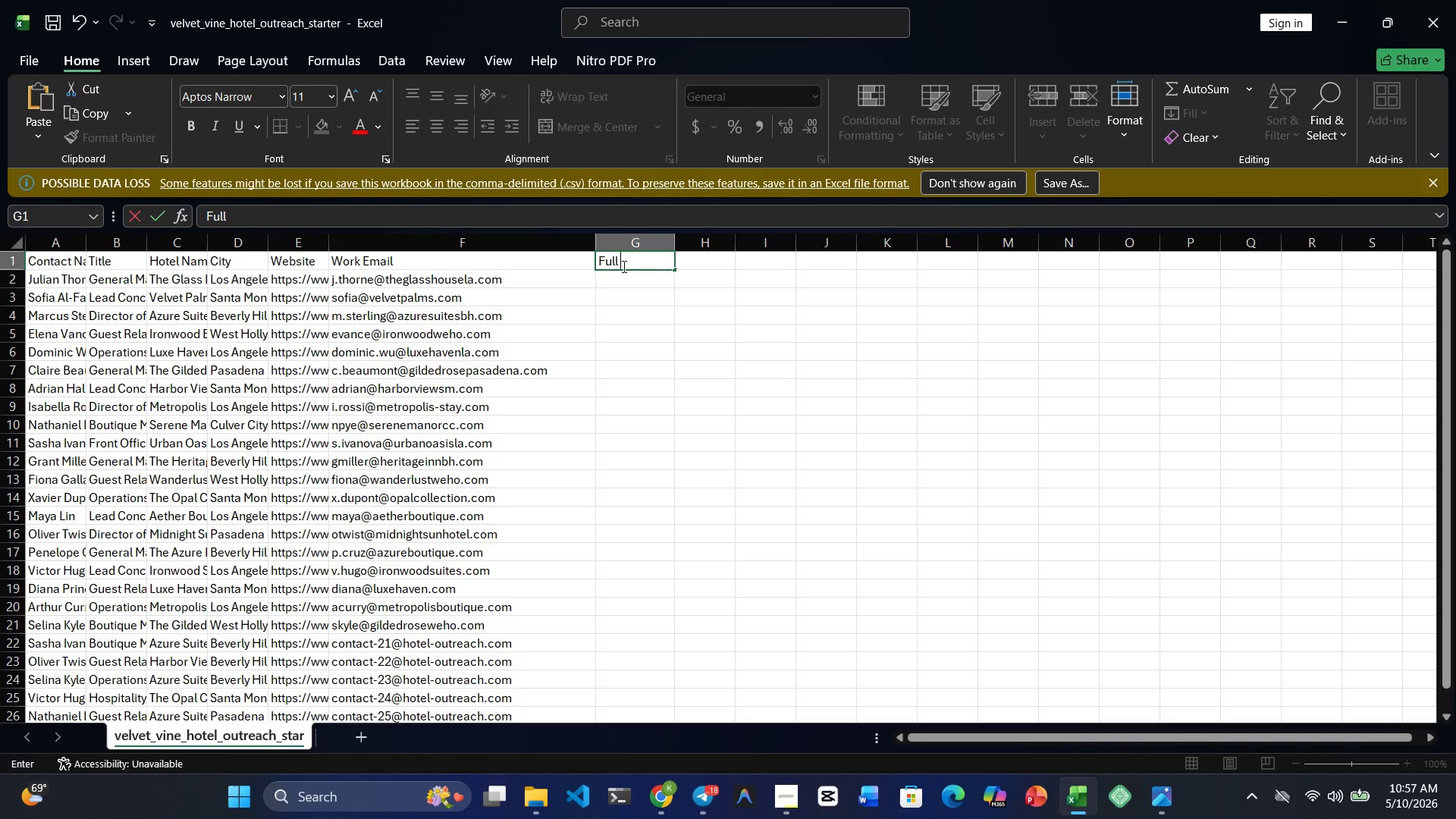 
key(Backspace)
 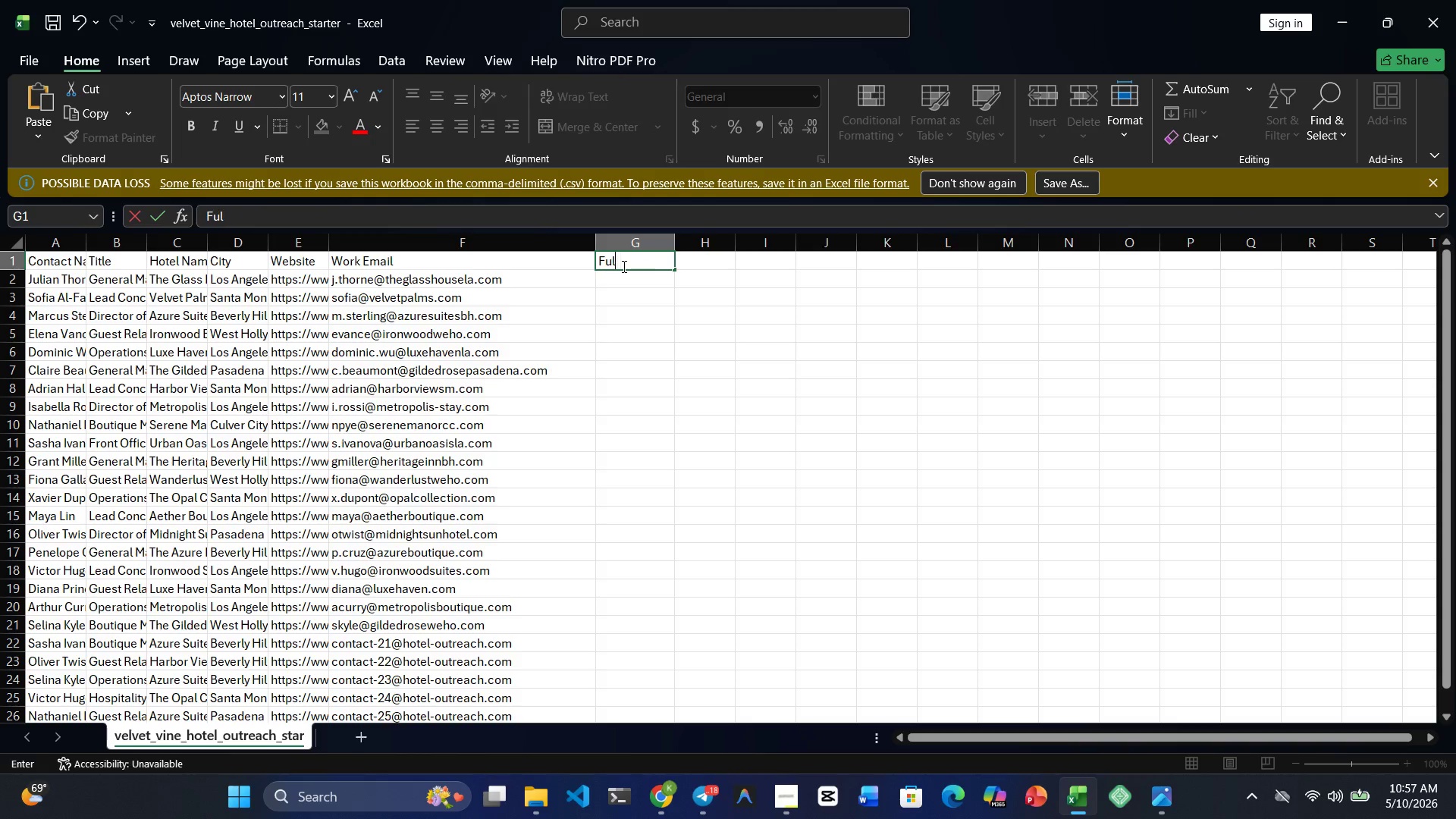 
key(Backspace)
 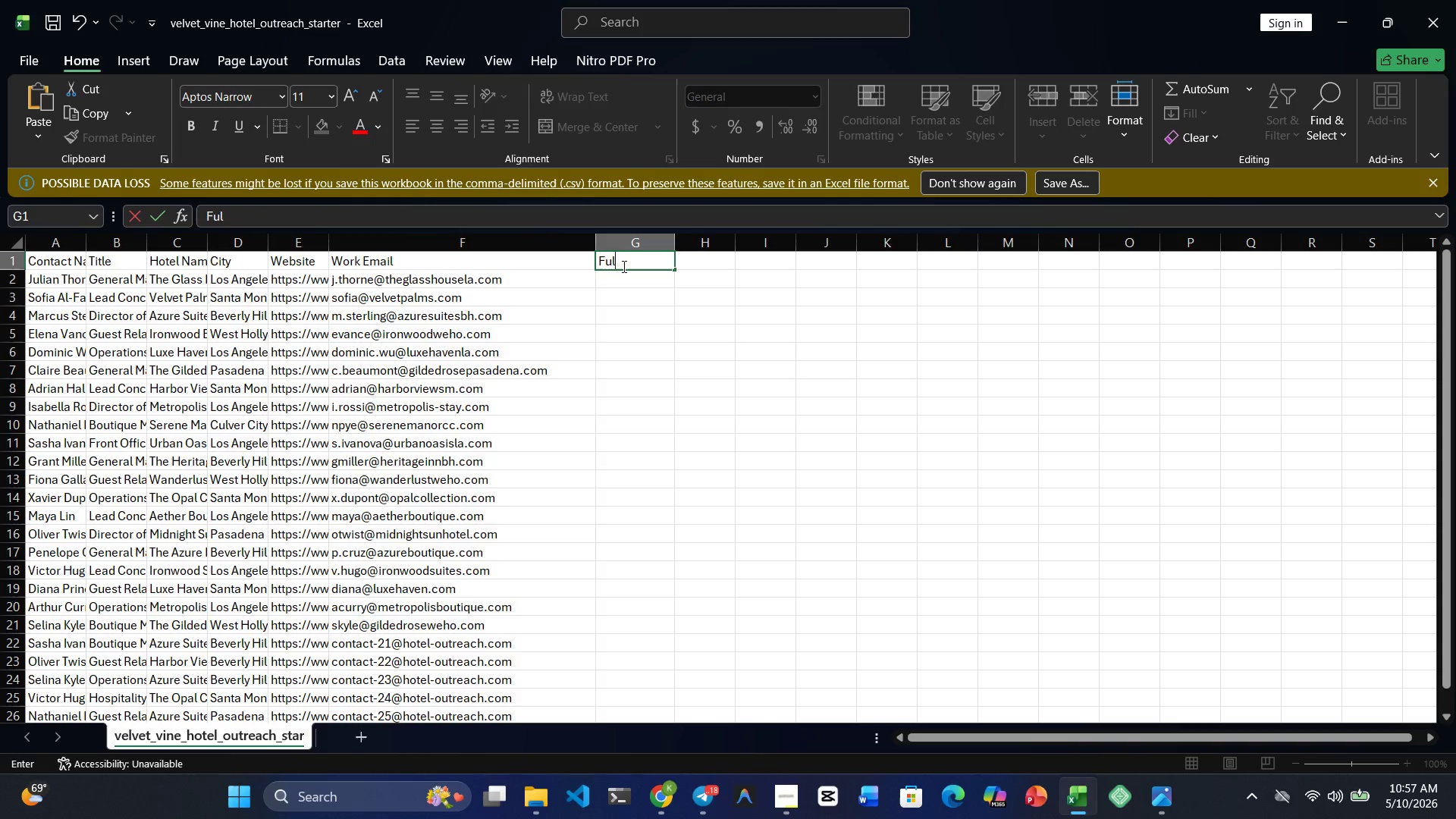 
key(Backspace)
 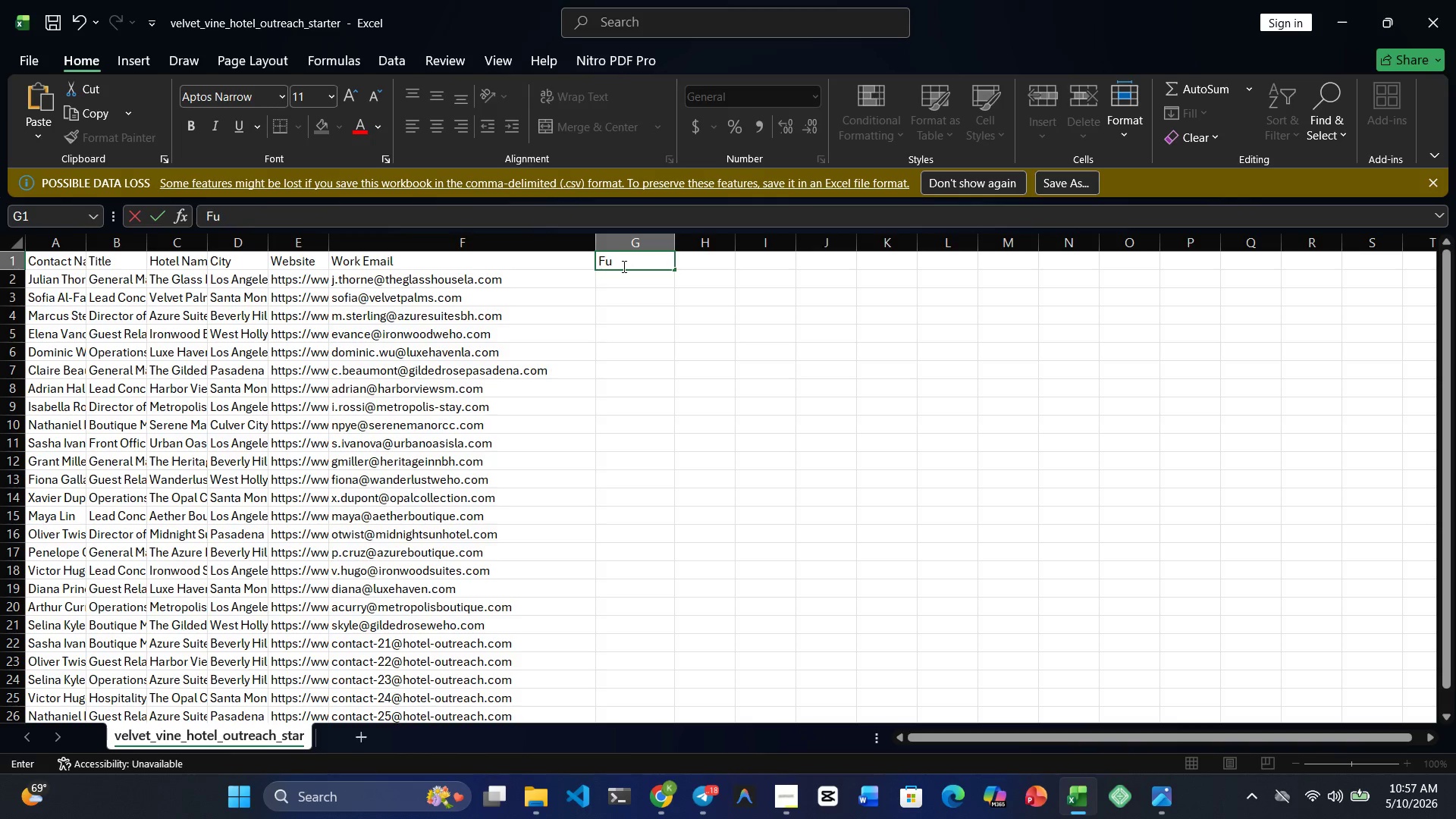 
key(Backspace)
 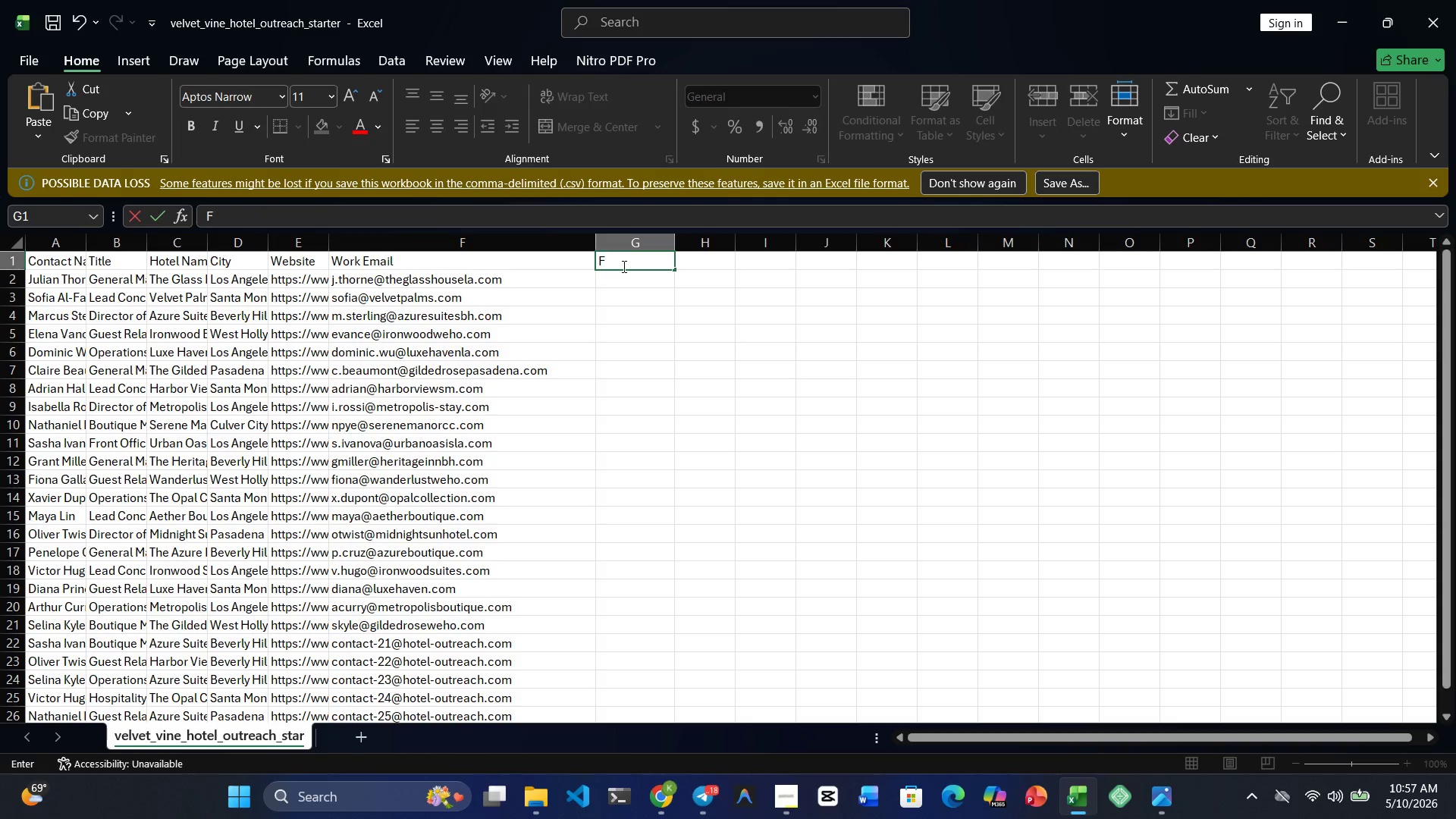 
key(Backspace)
 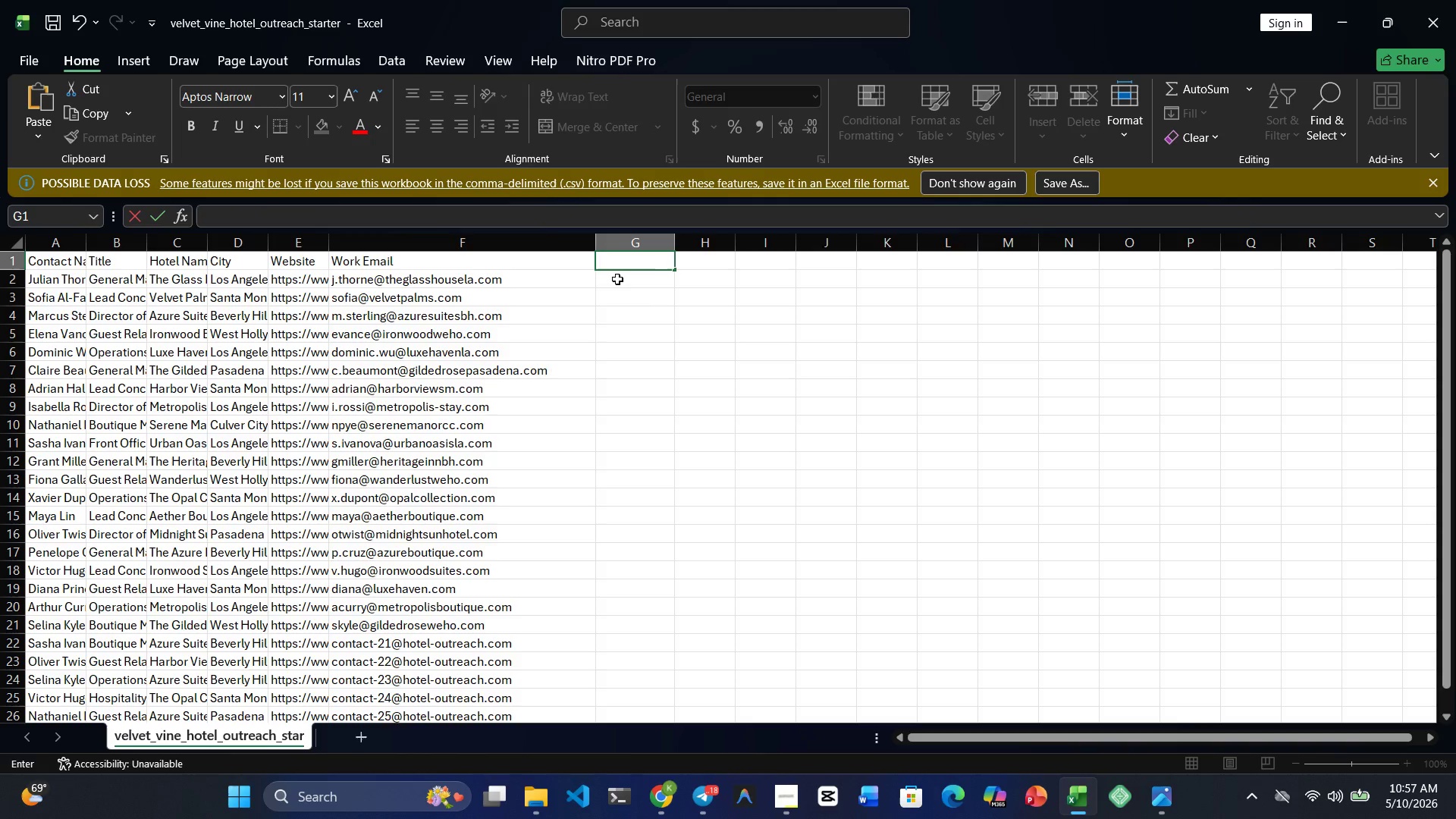 
left_click([617, 274])
 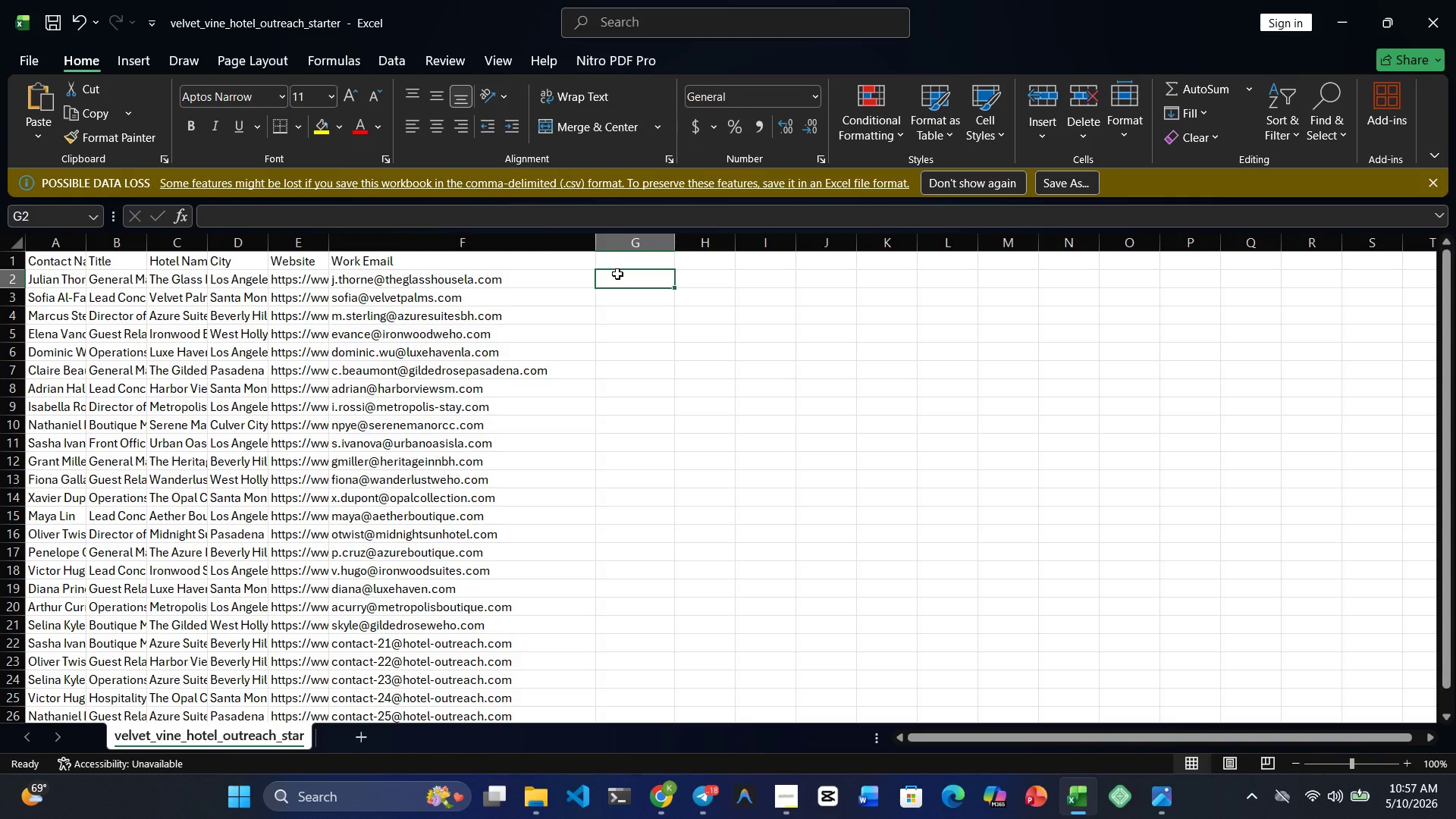 
key(Meta+4)
 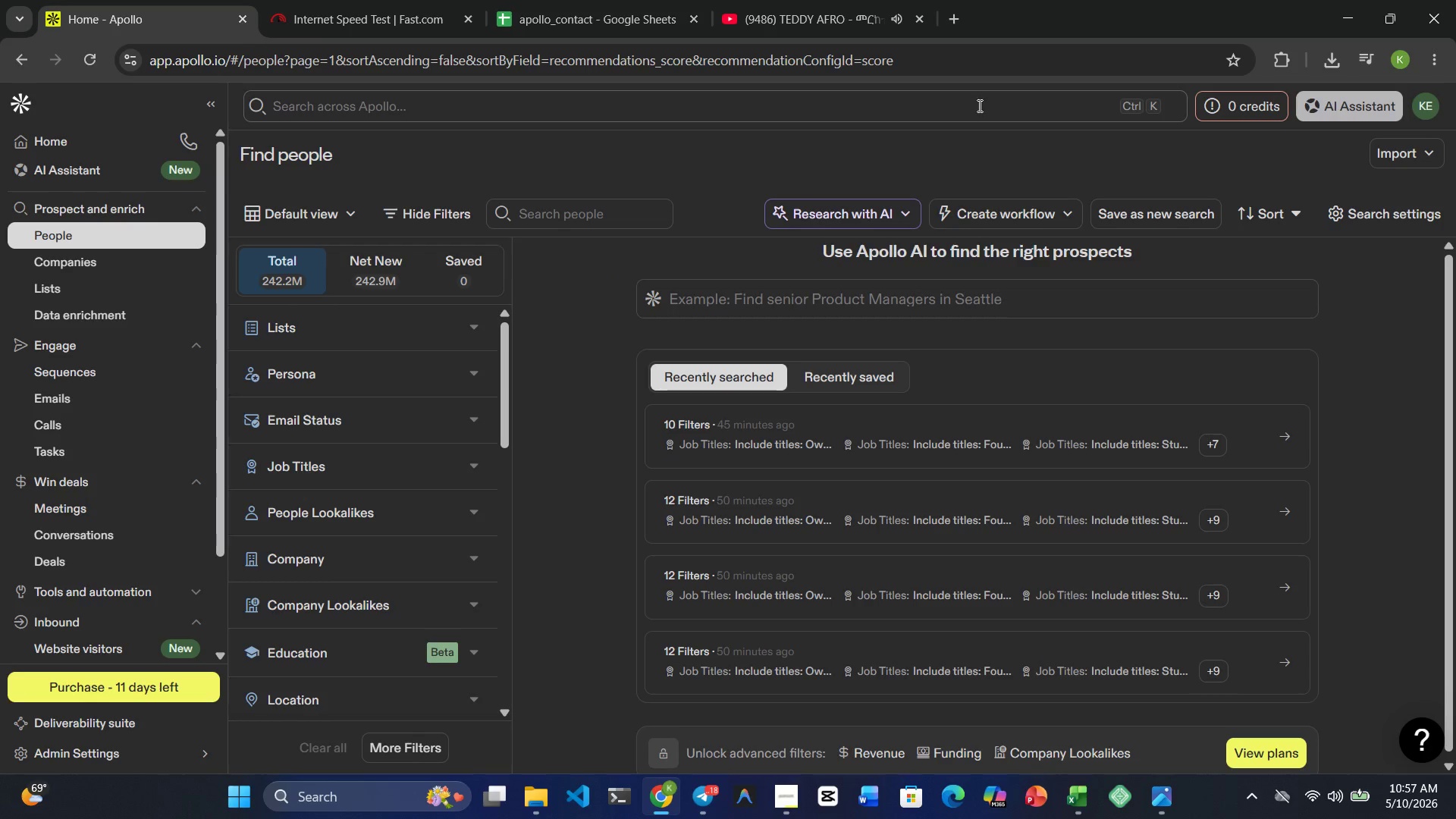 
left_click([1392, 145])
 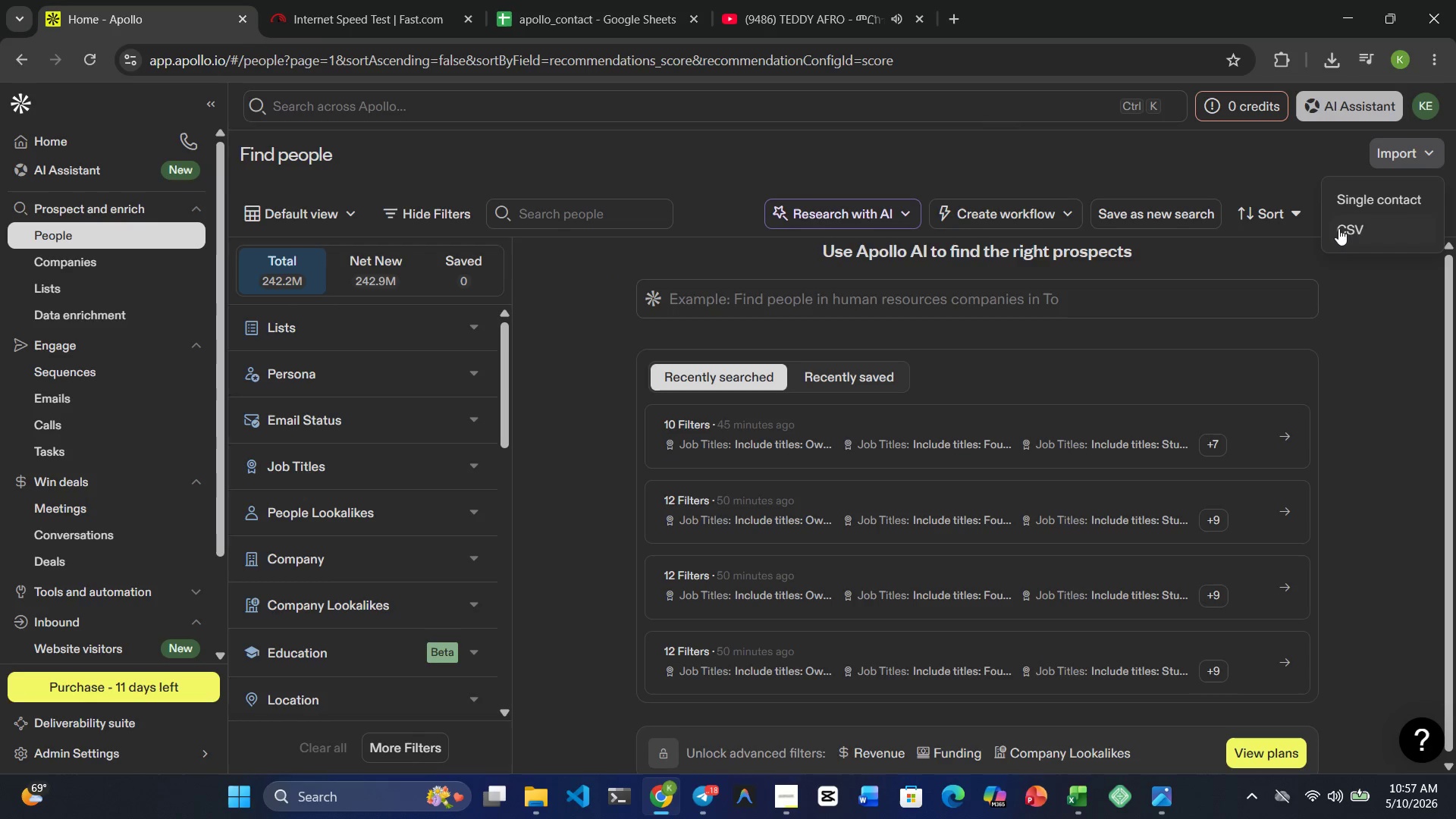 
left_click([1345, 223])
 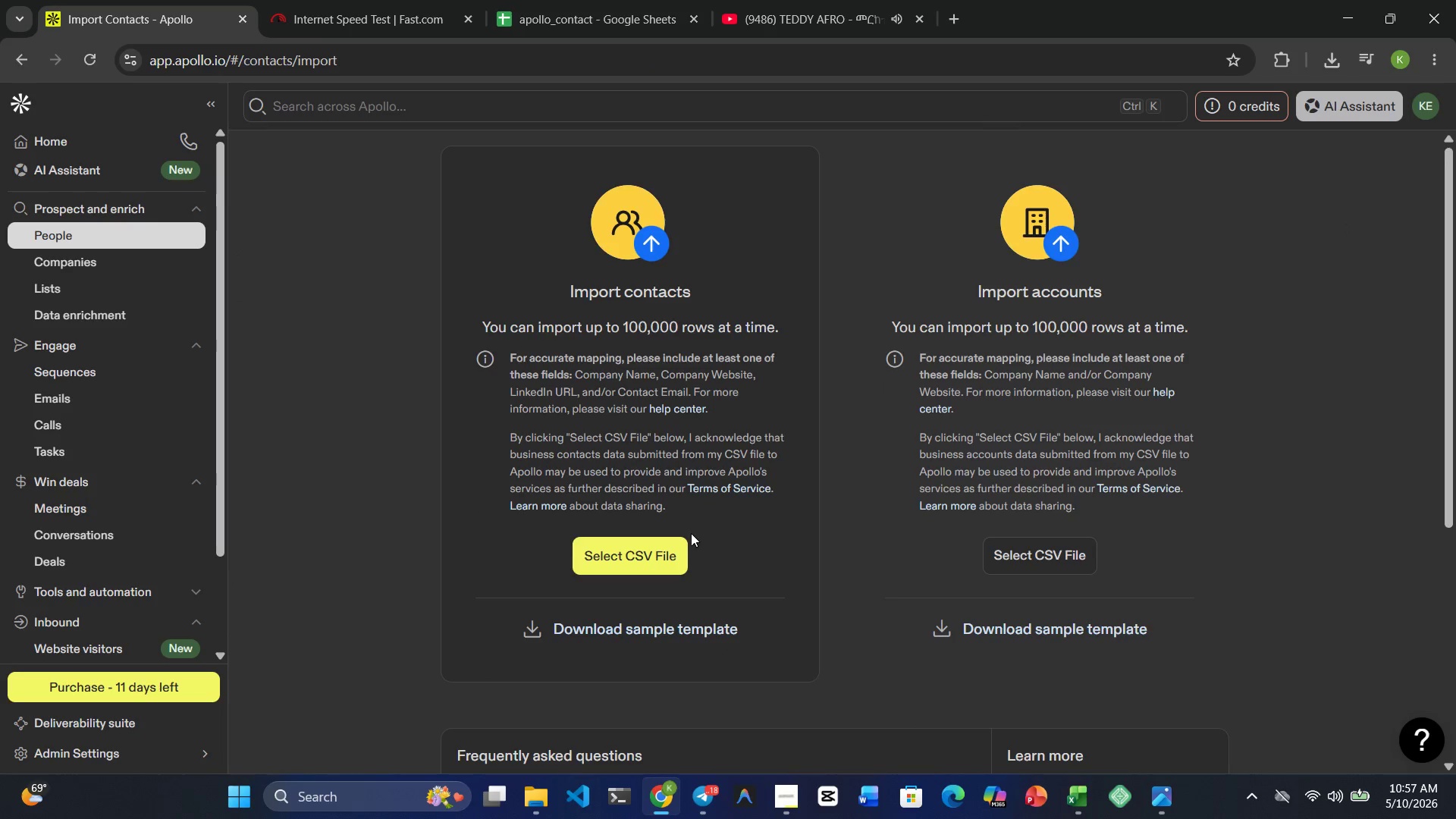 
left_click([647, 551])
 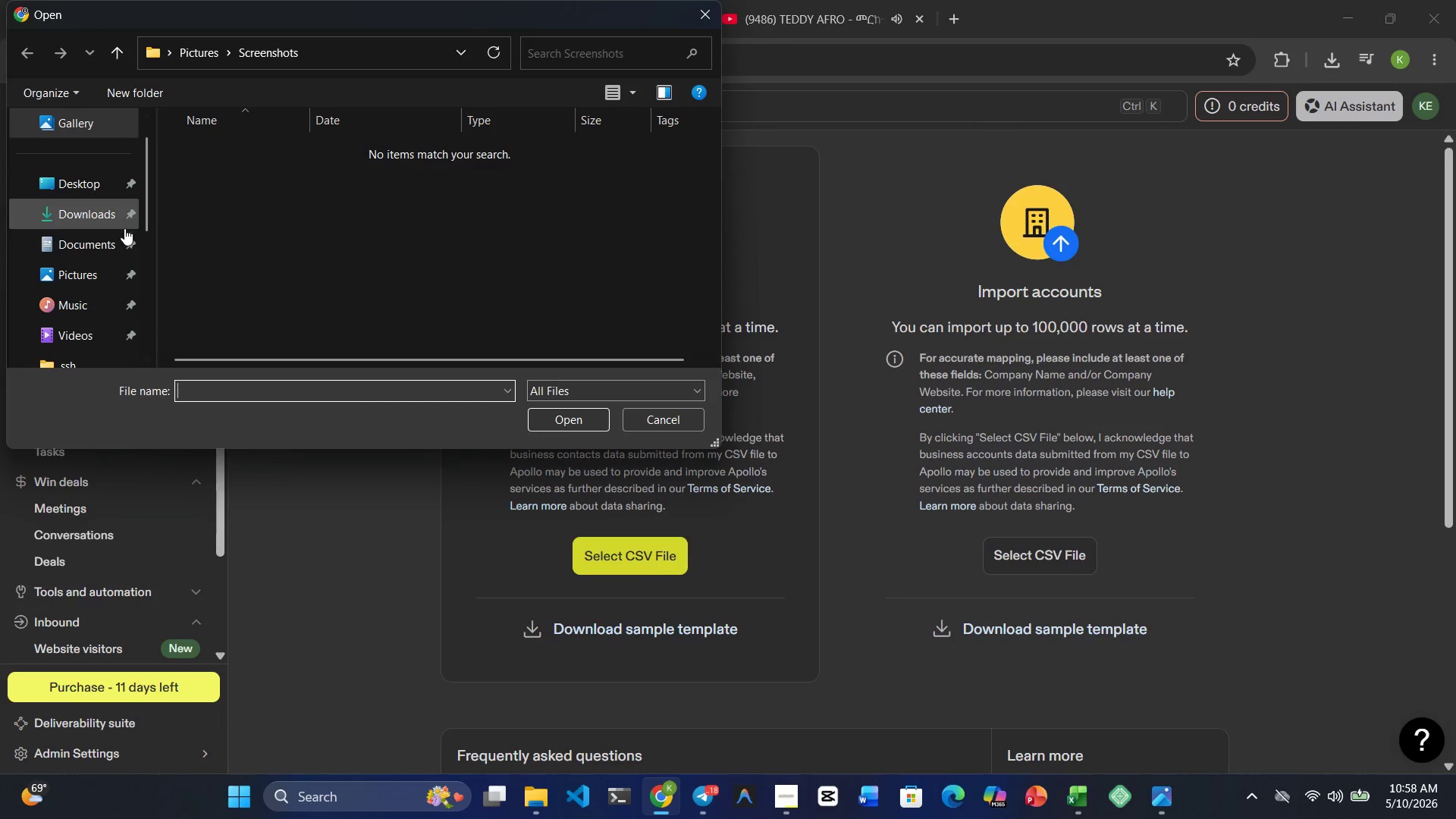 
left_click([100, 220])
 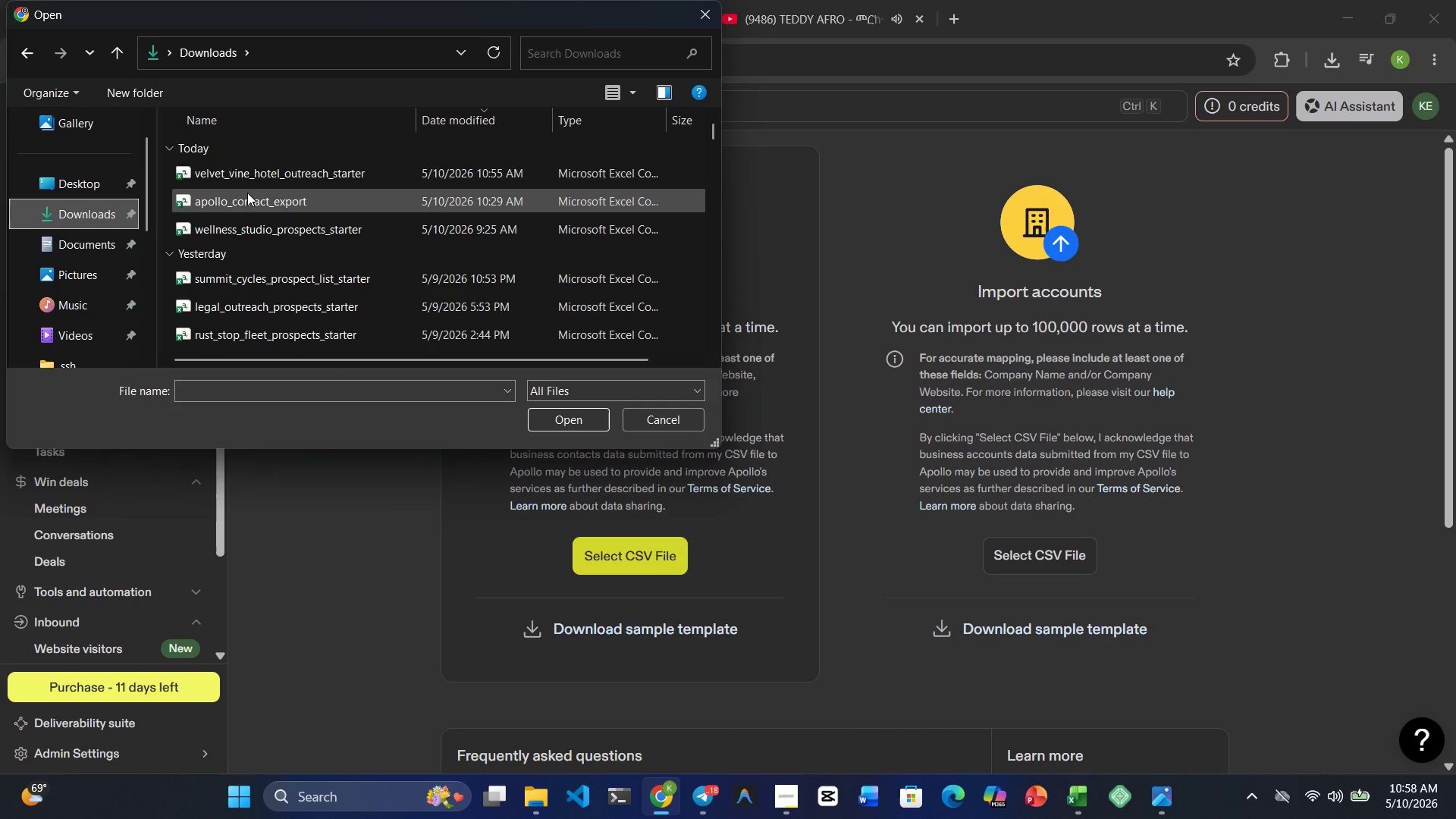 
left_click([271, 171])
 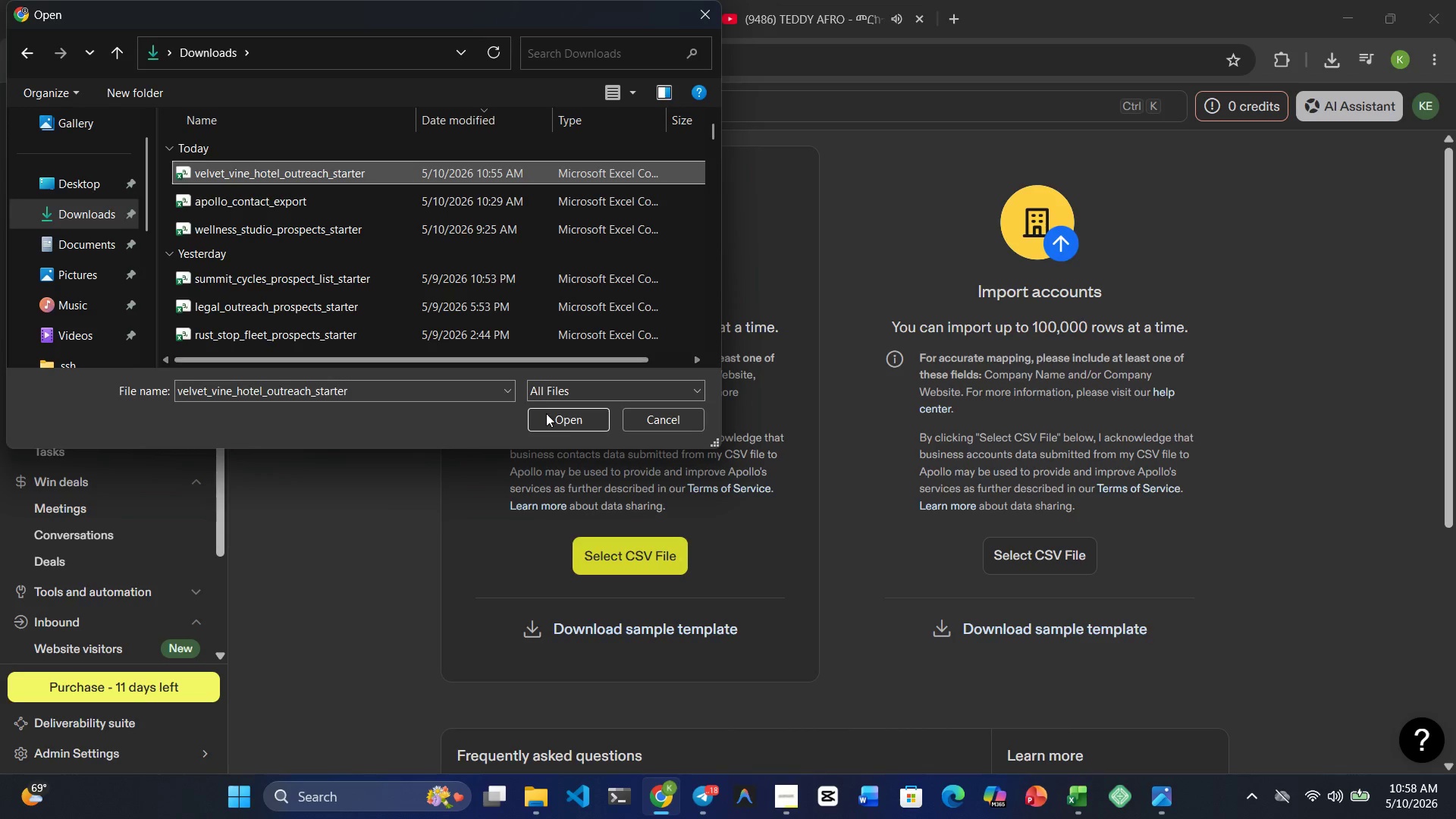 
left_click([573, 421])
 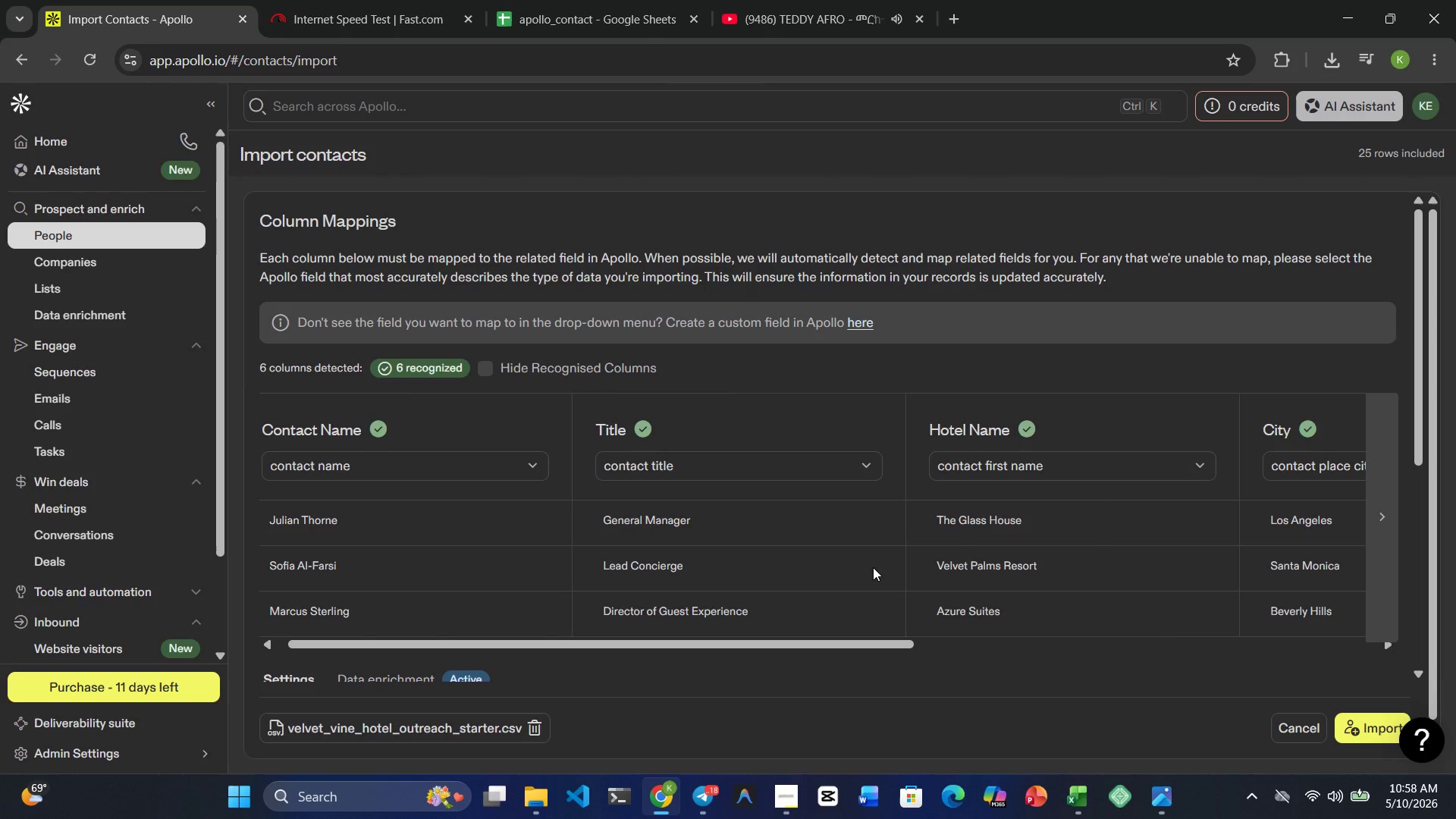 
wait(9.83)
 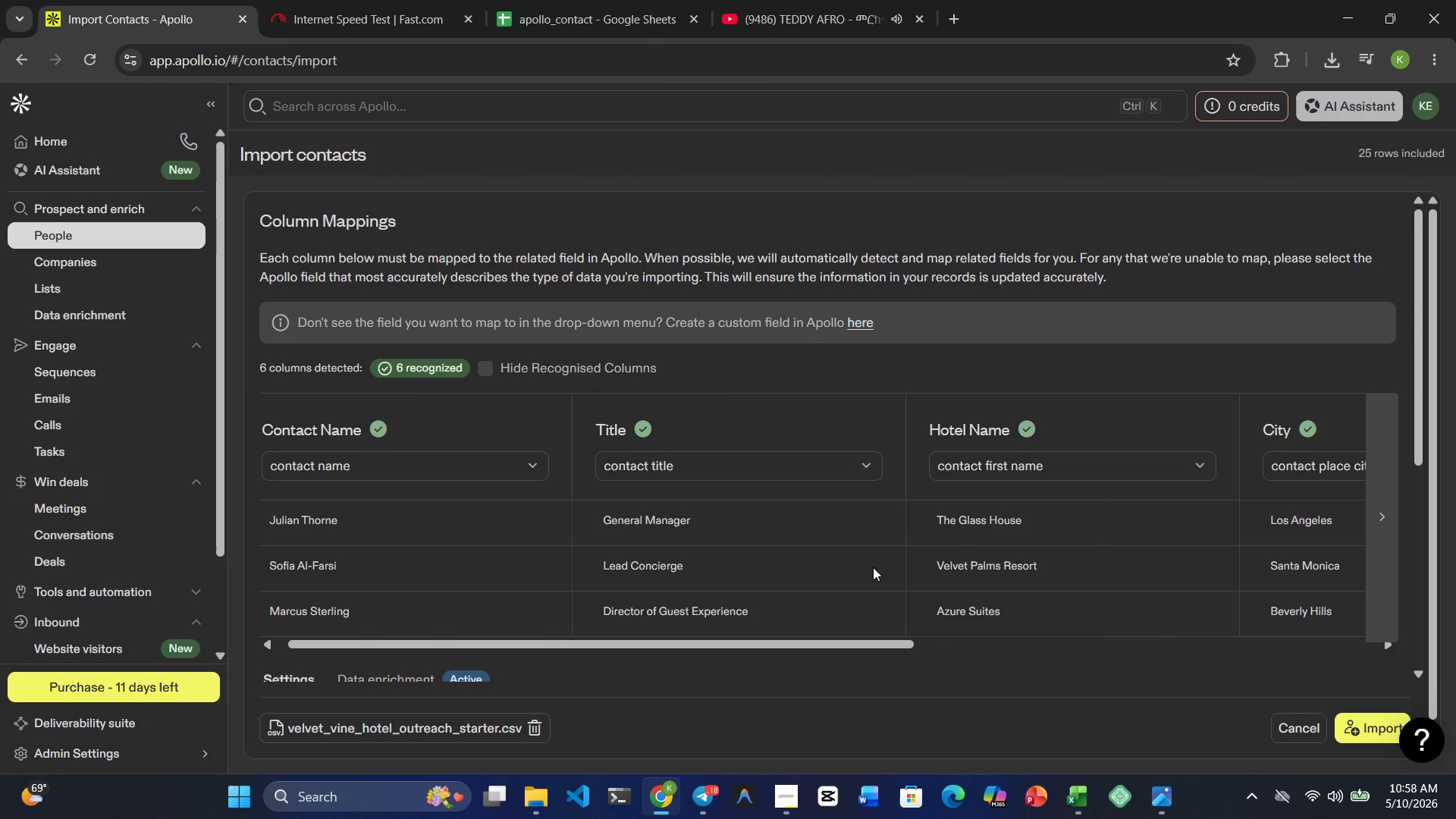 
left_click([742, 466])
 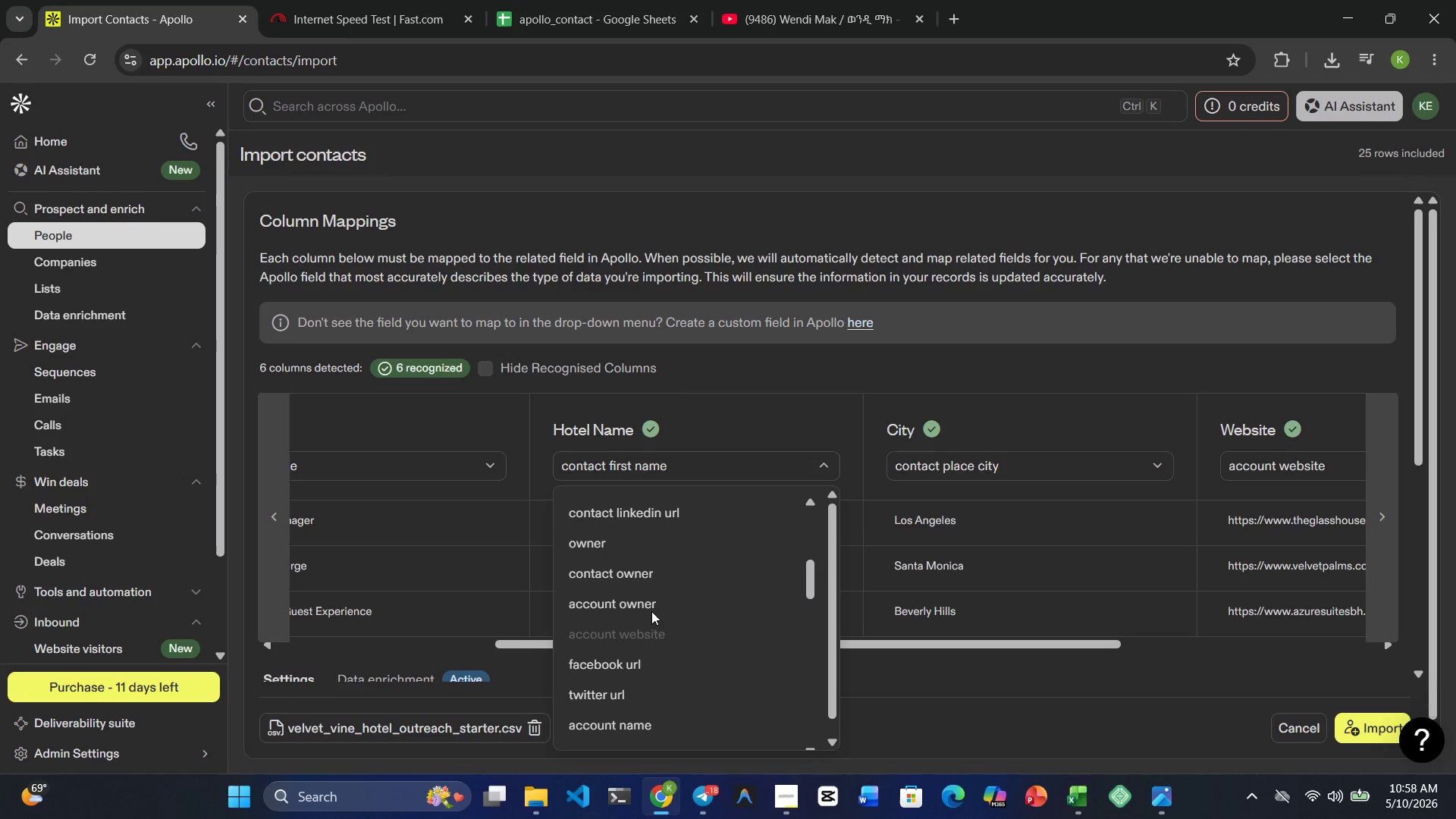 
wait(6.14)
 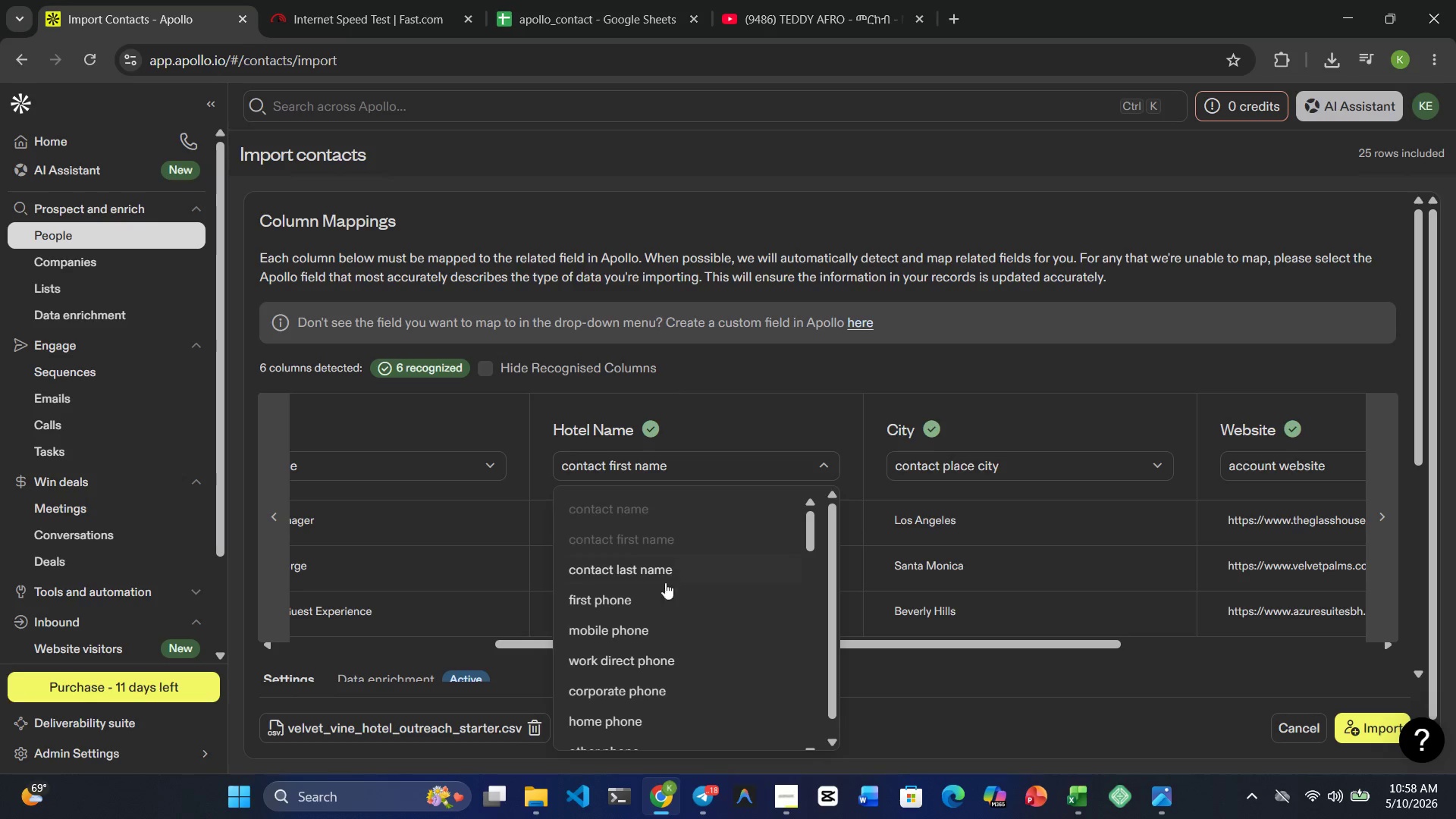 
left_click([635, 616])
 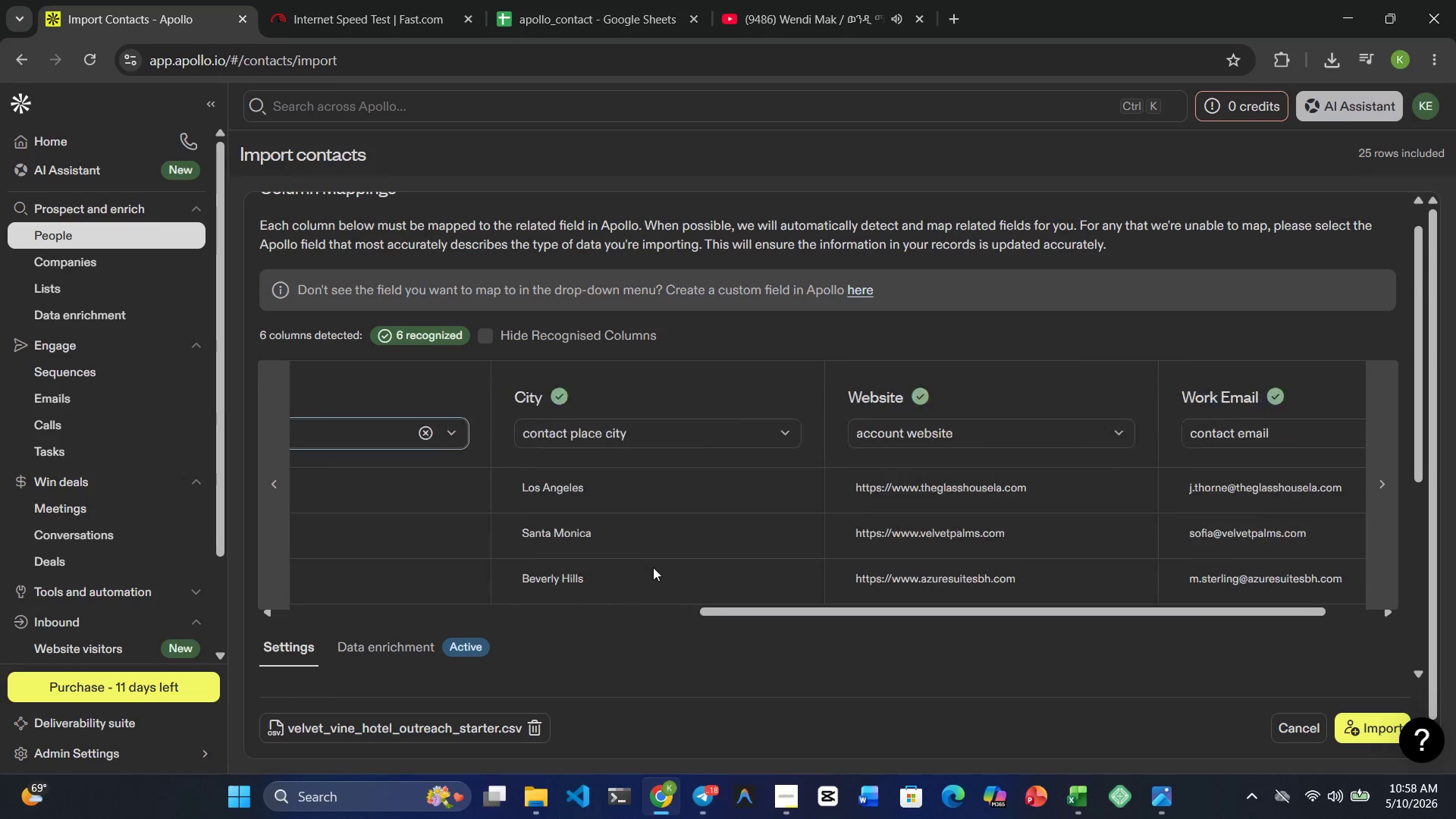 
wait(6.26)
 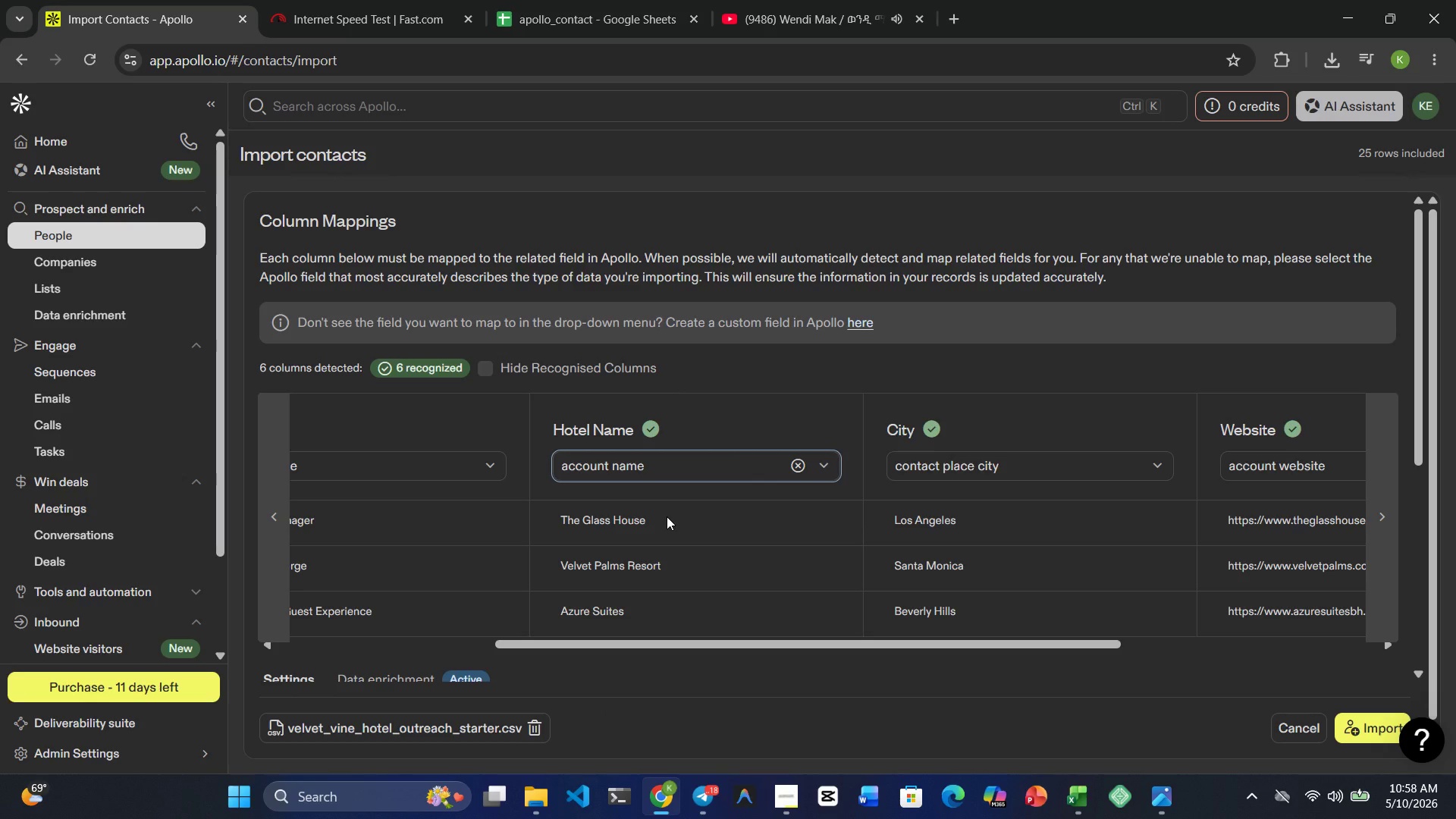 
mouse_move([923, 598])
 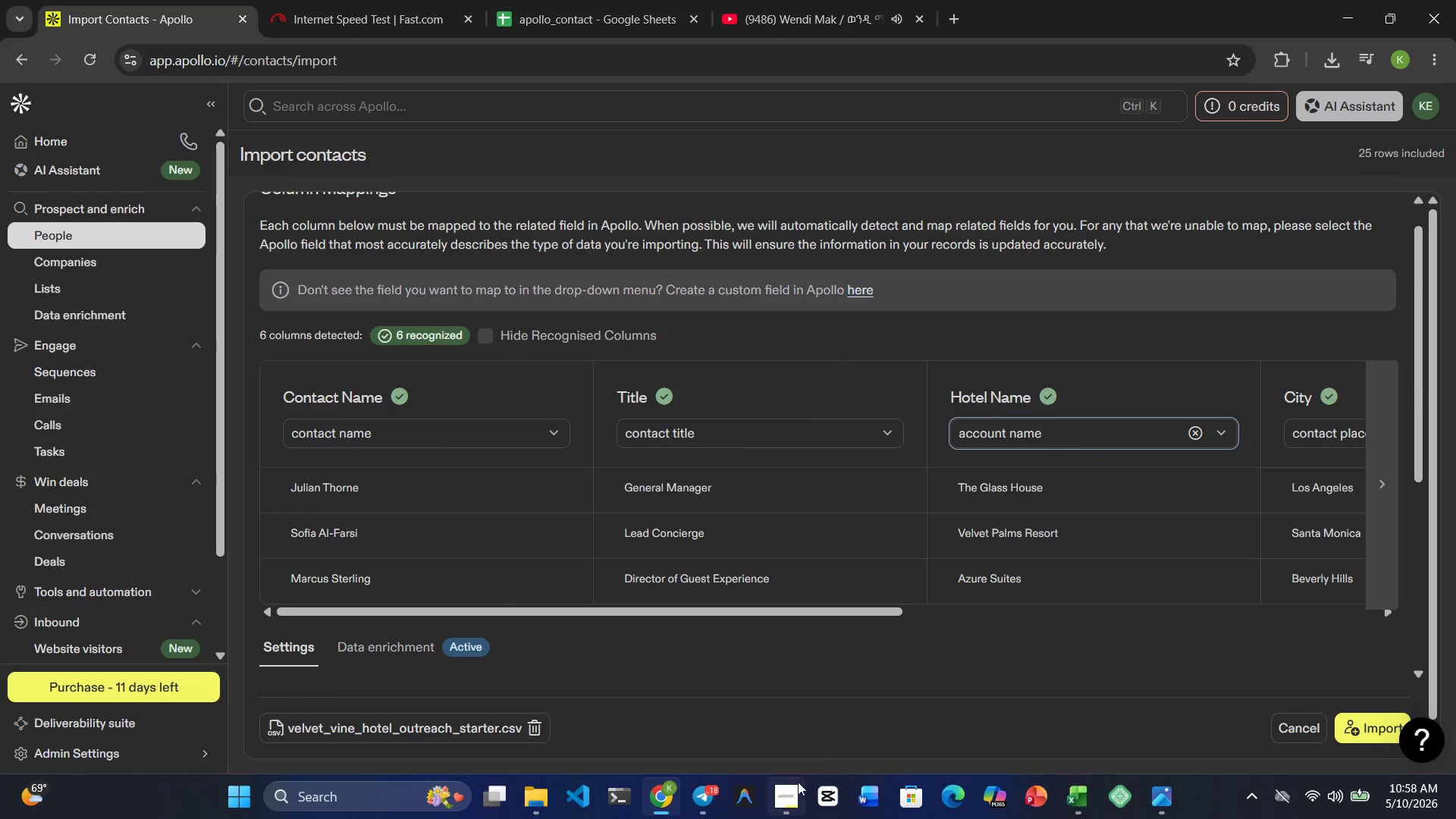 
left_click([794, 787])